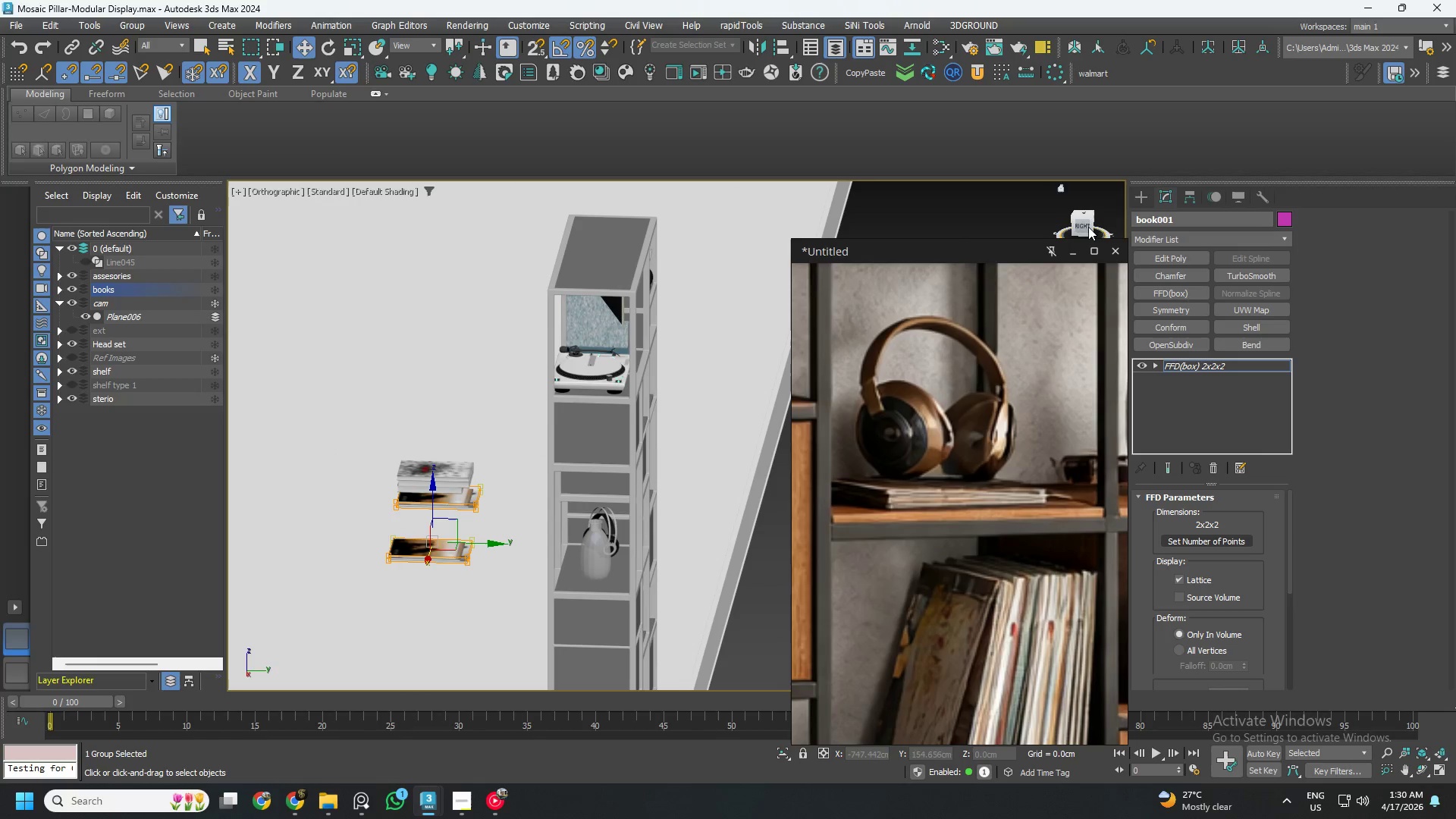 
left_click([1081, 228])
 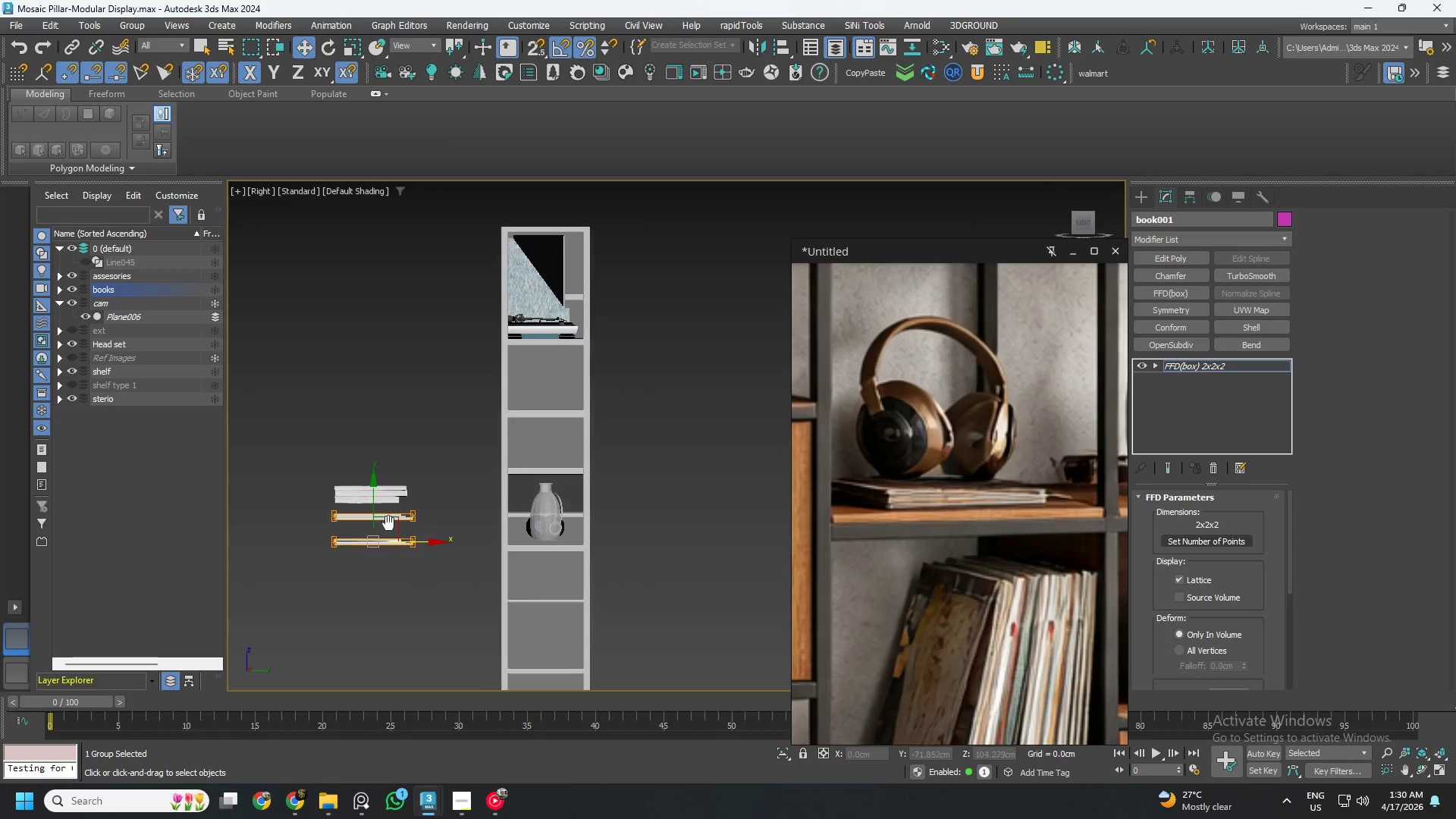 
scroll: coordinate [381, 522], scroll_direction: up, amount: 2.0
 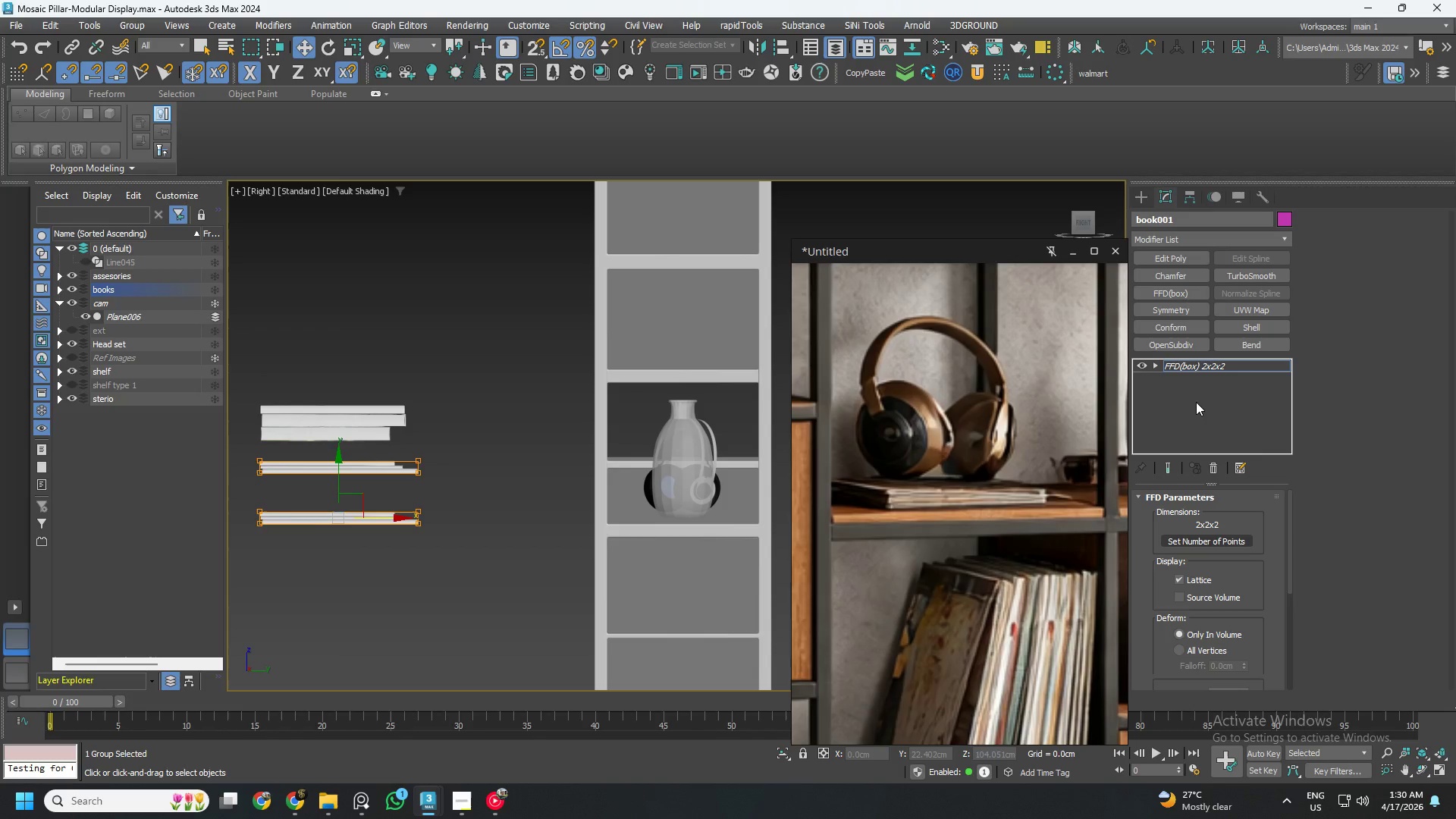 
wait(5.8)
 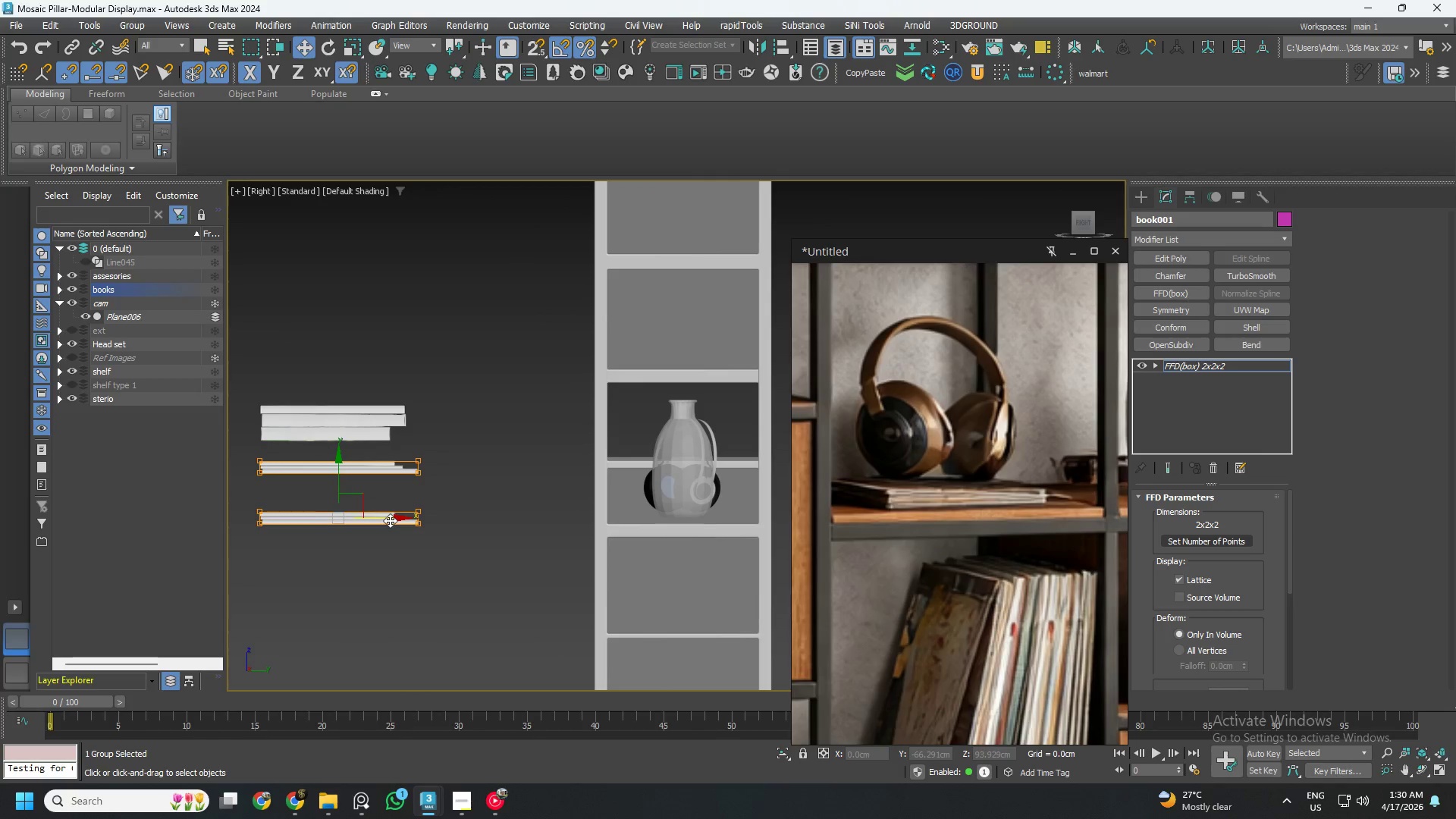 
hold_key(key=AltLeft, duration=1.05)
 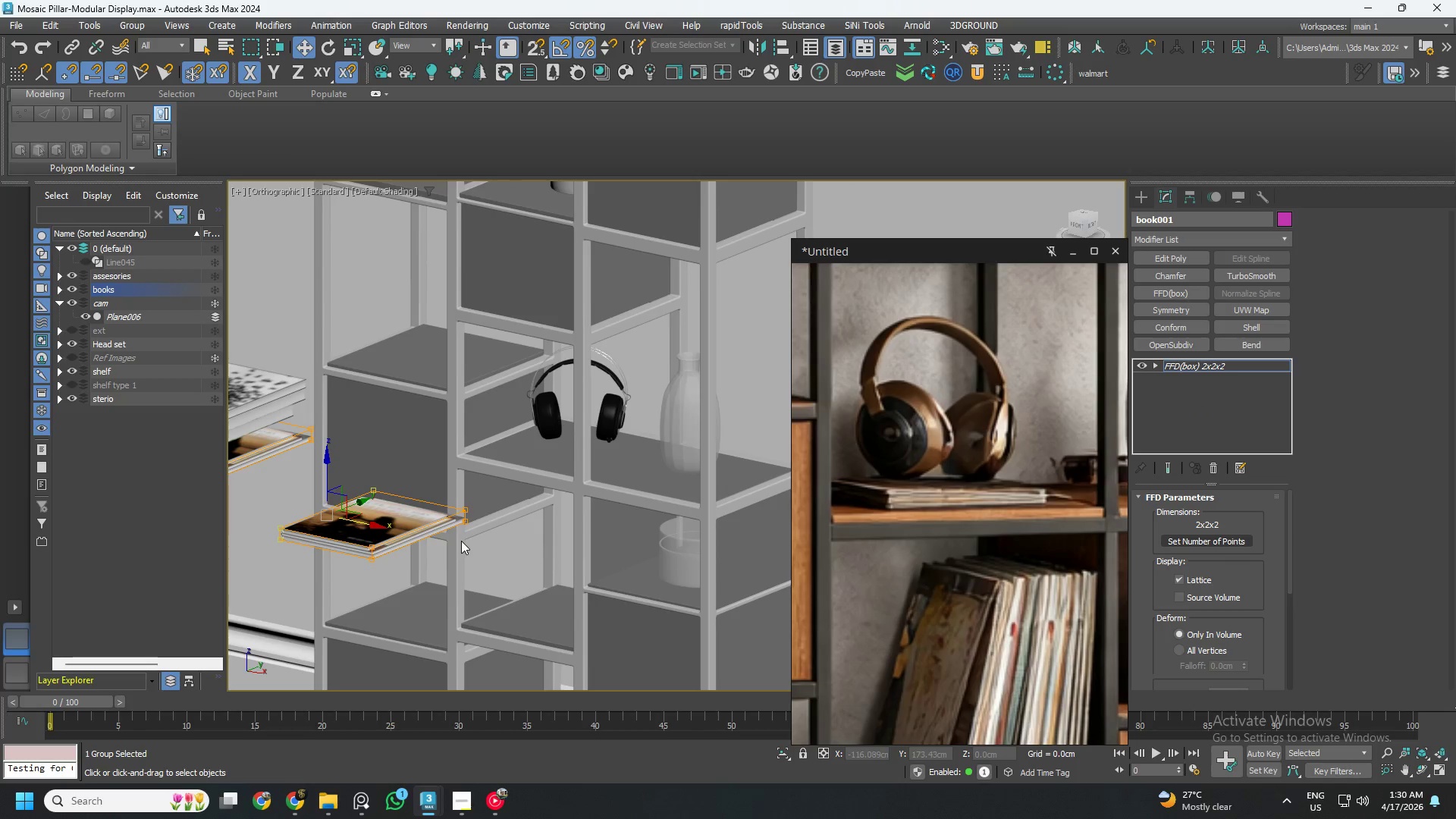 
key(1)
 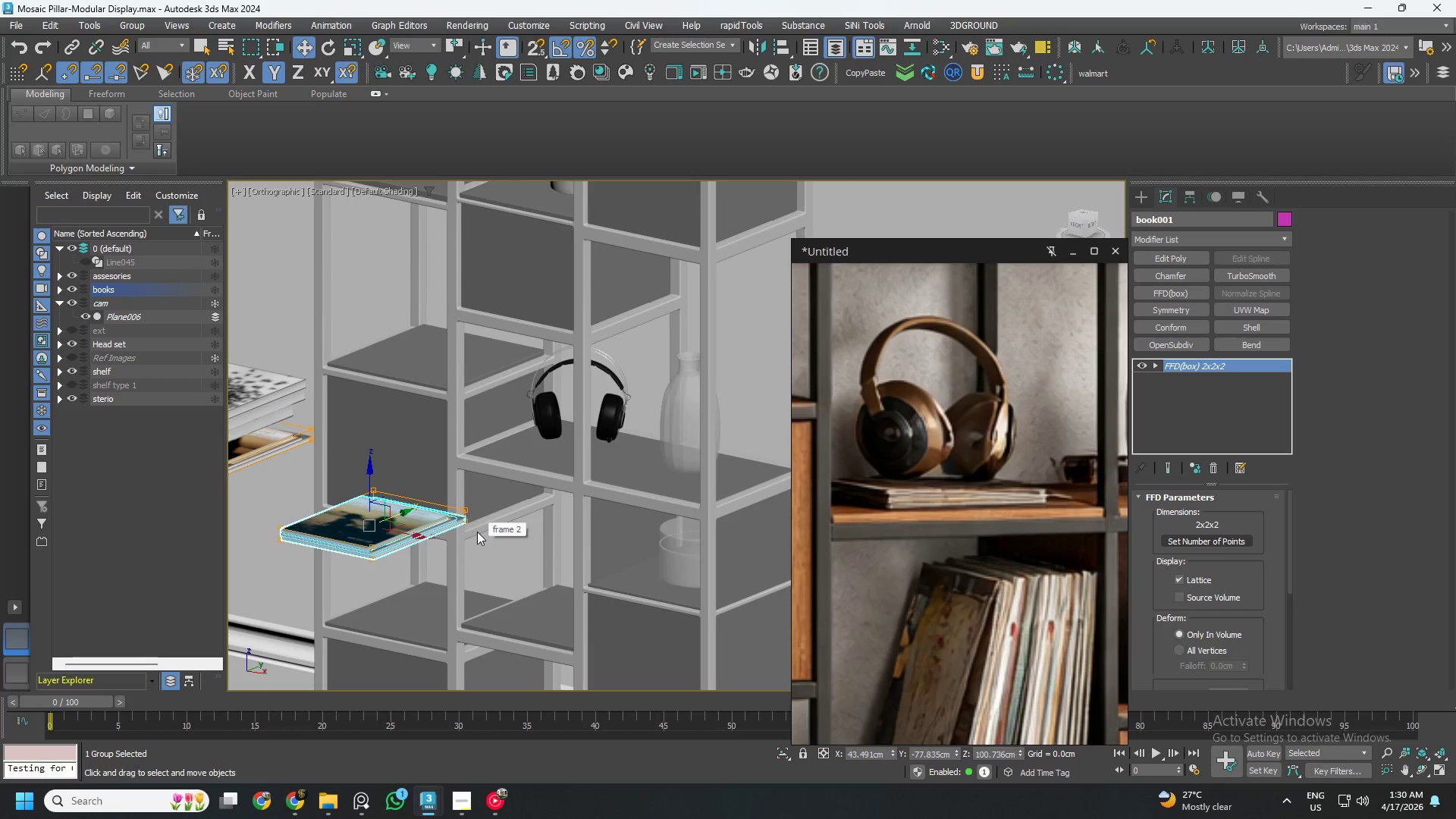 
key(Alt+O)
 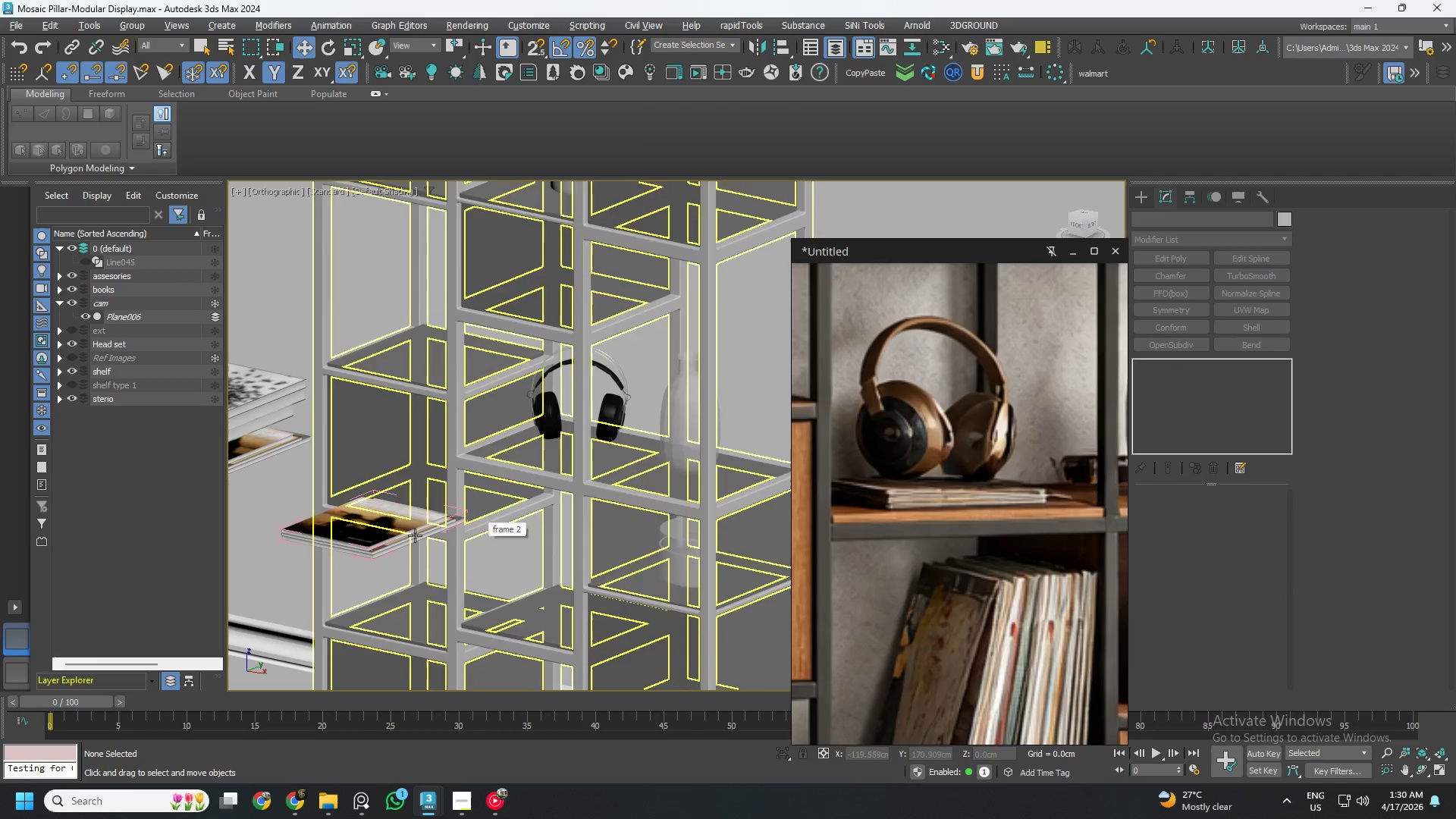 
left_click([462, 522])
 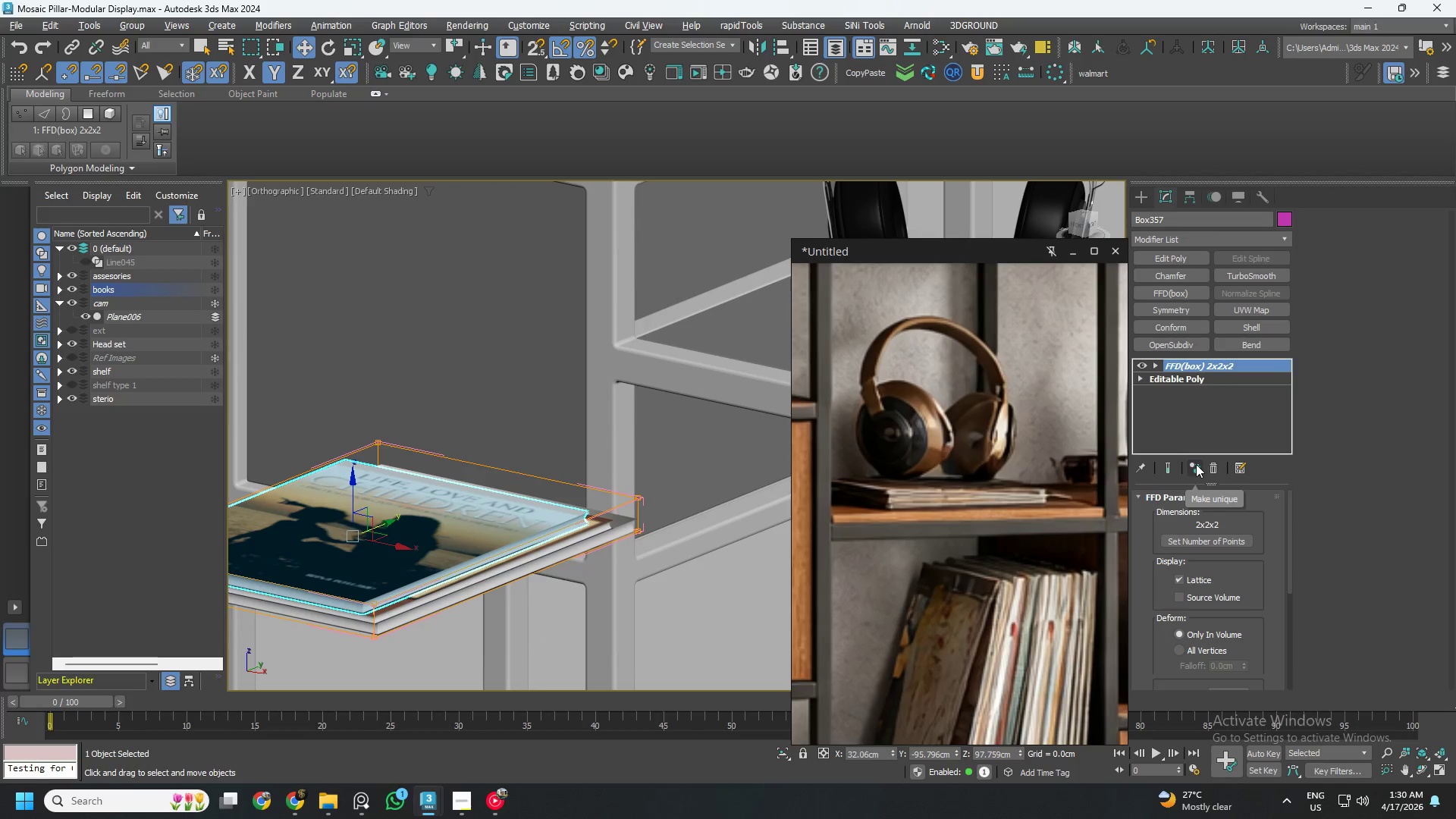 
scroll: coordinate [372, 516], scroll_direction: up, amount: 3.0
 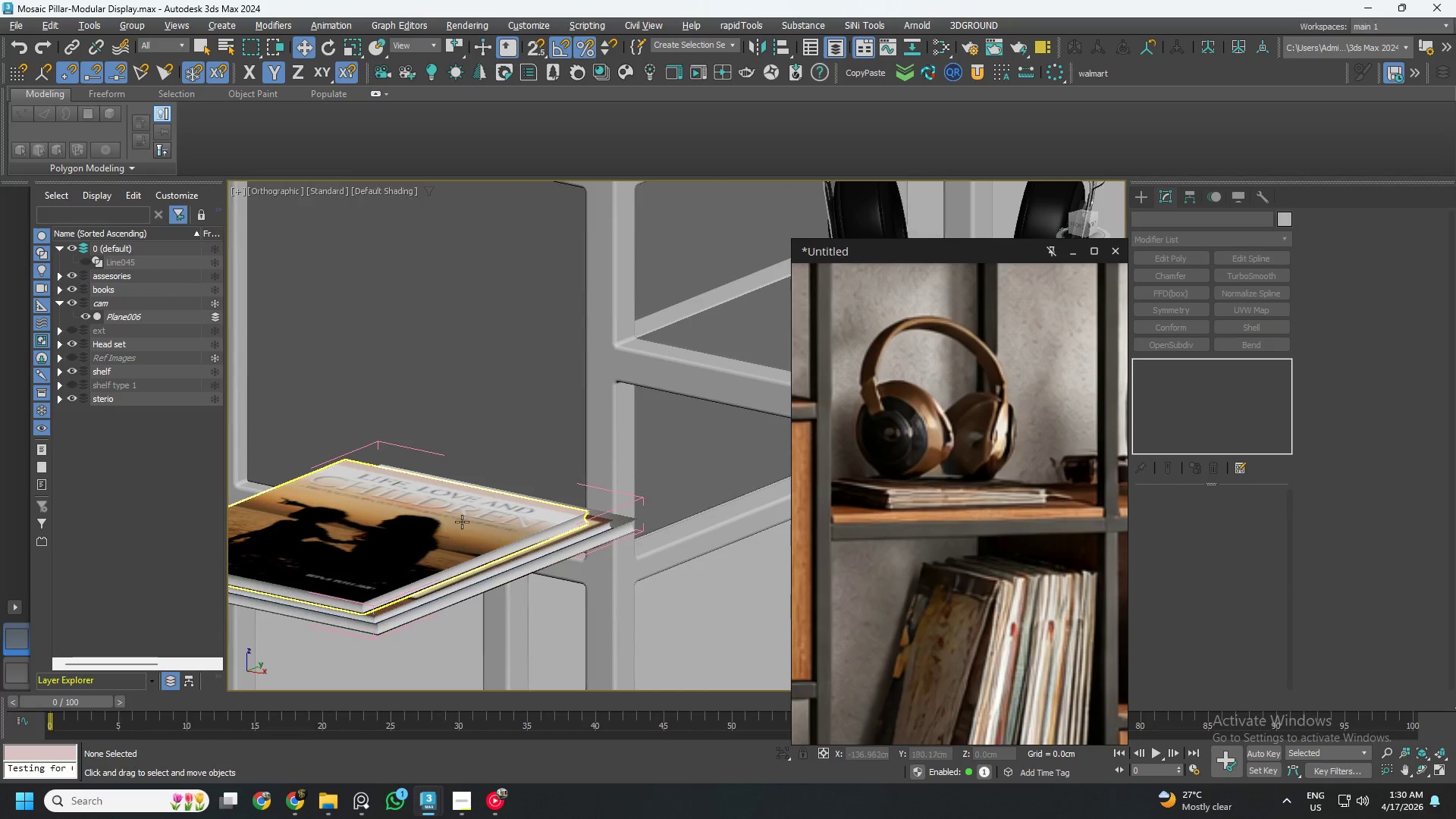 
left_click([1196, 464])
 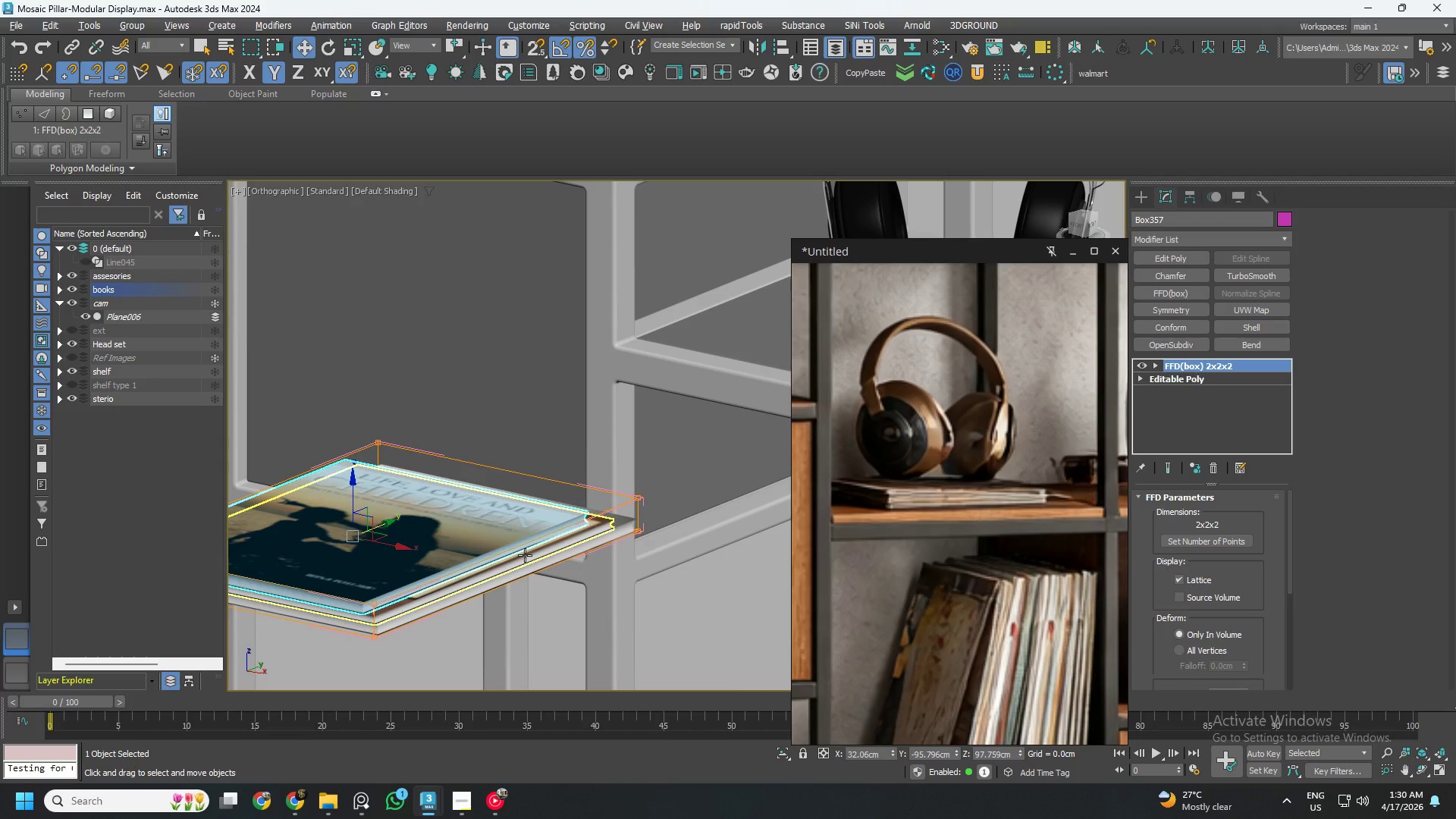 
left_click([525, 555])
 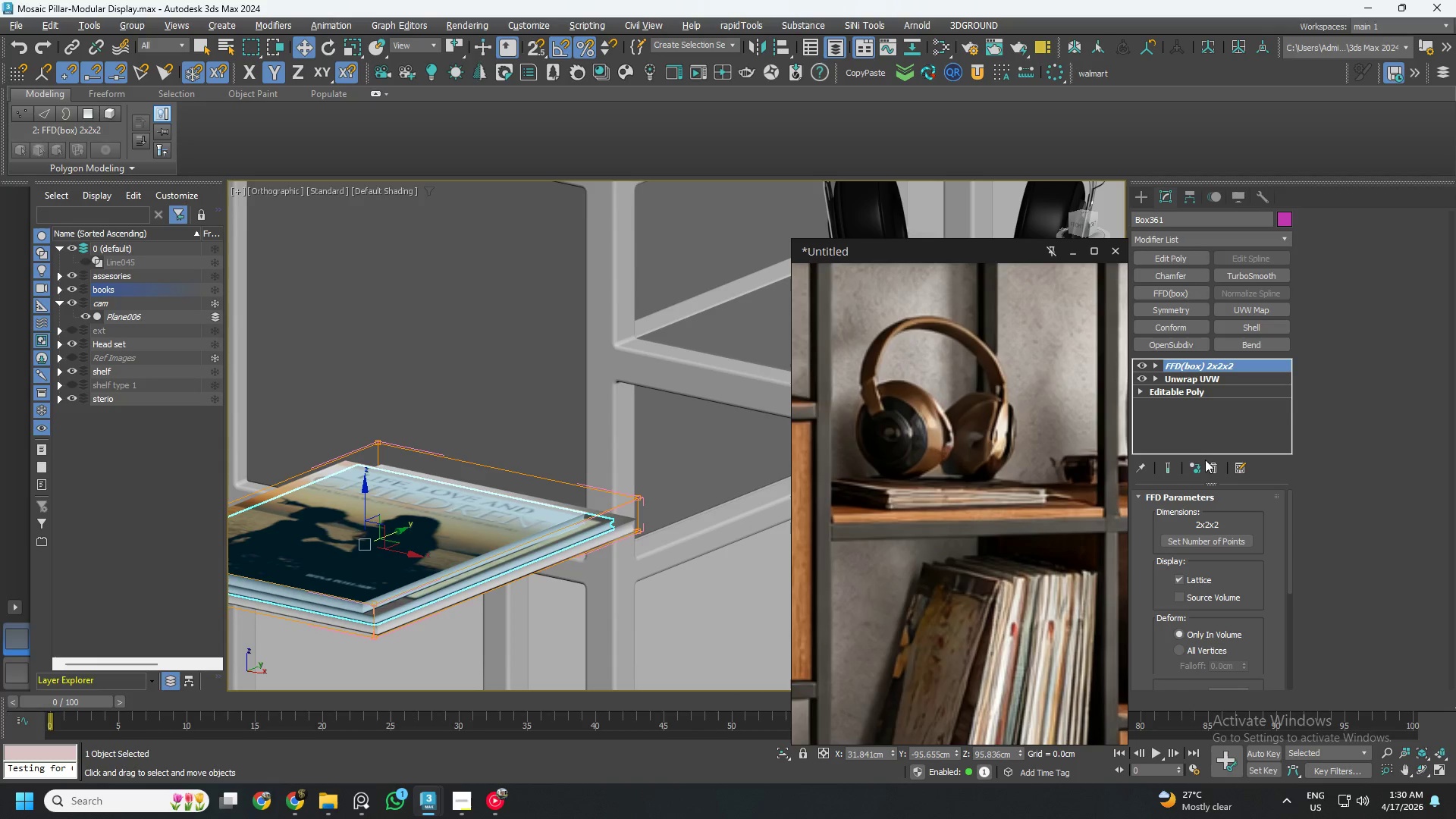 
left_click([1197, 466])
 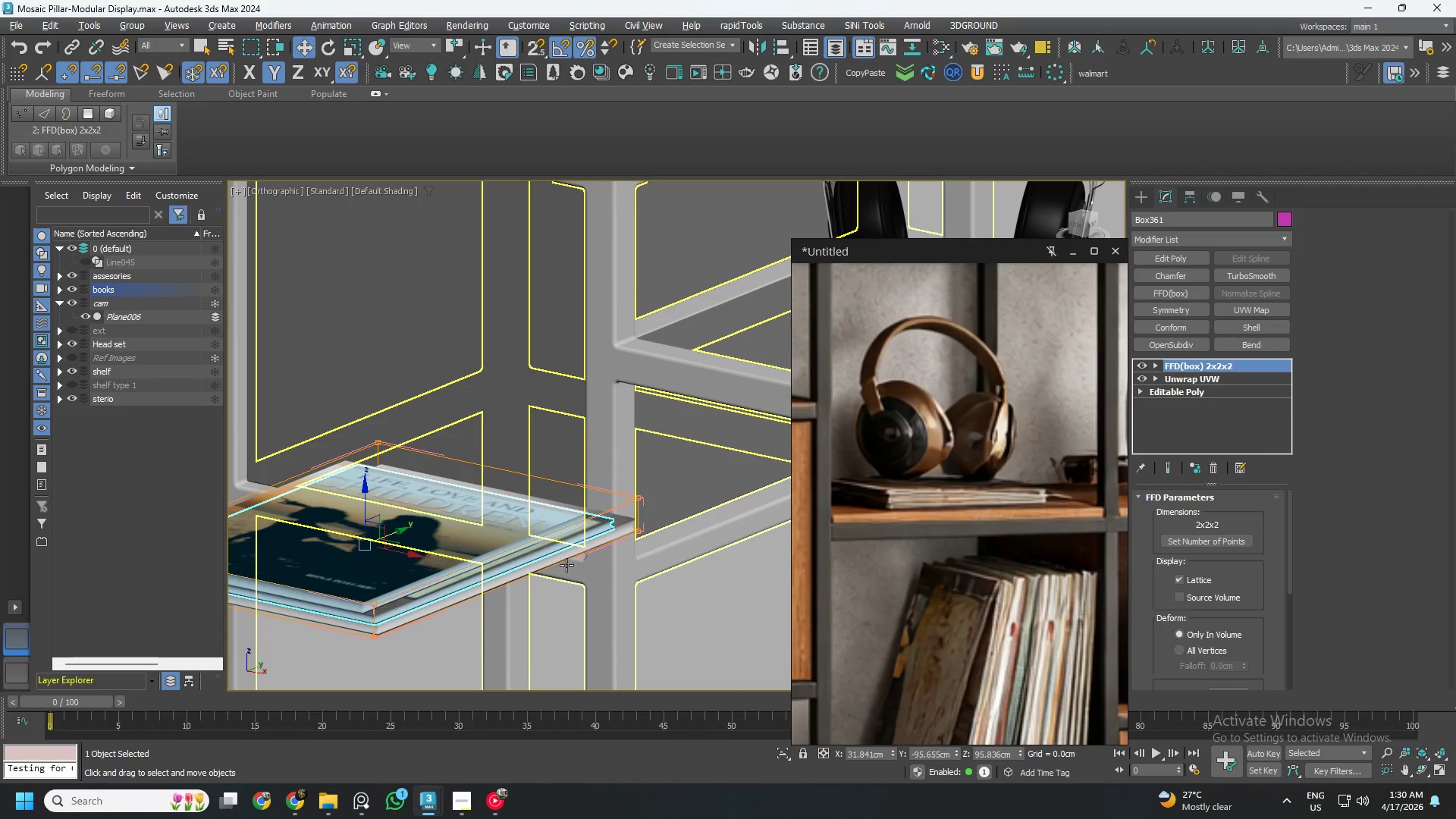 
left_click([557, 558])
 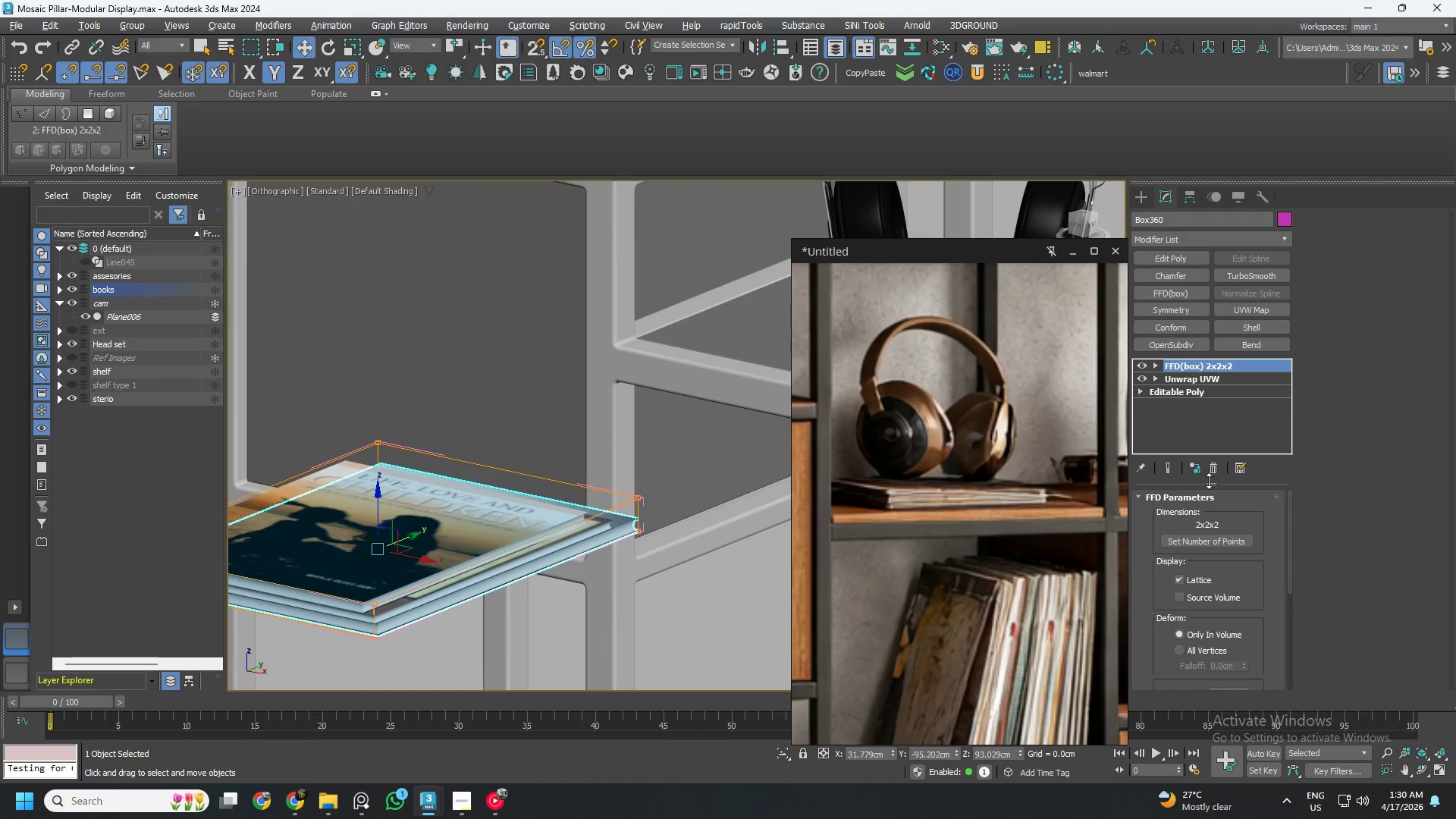 
left_click([1196, 463])
 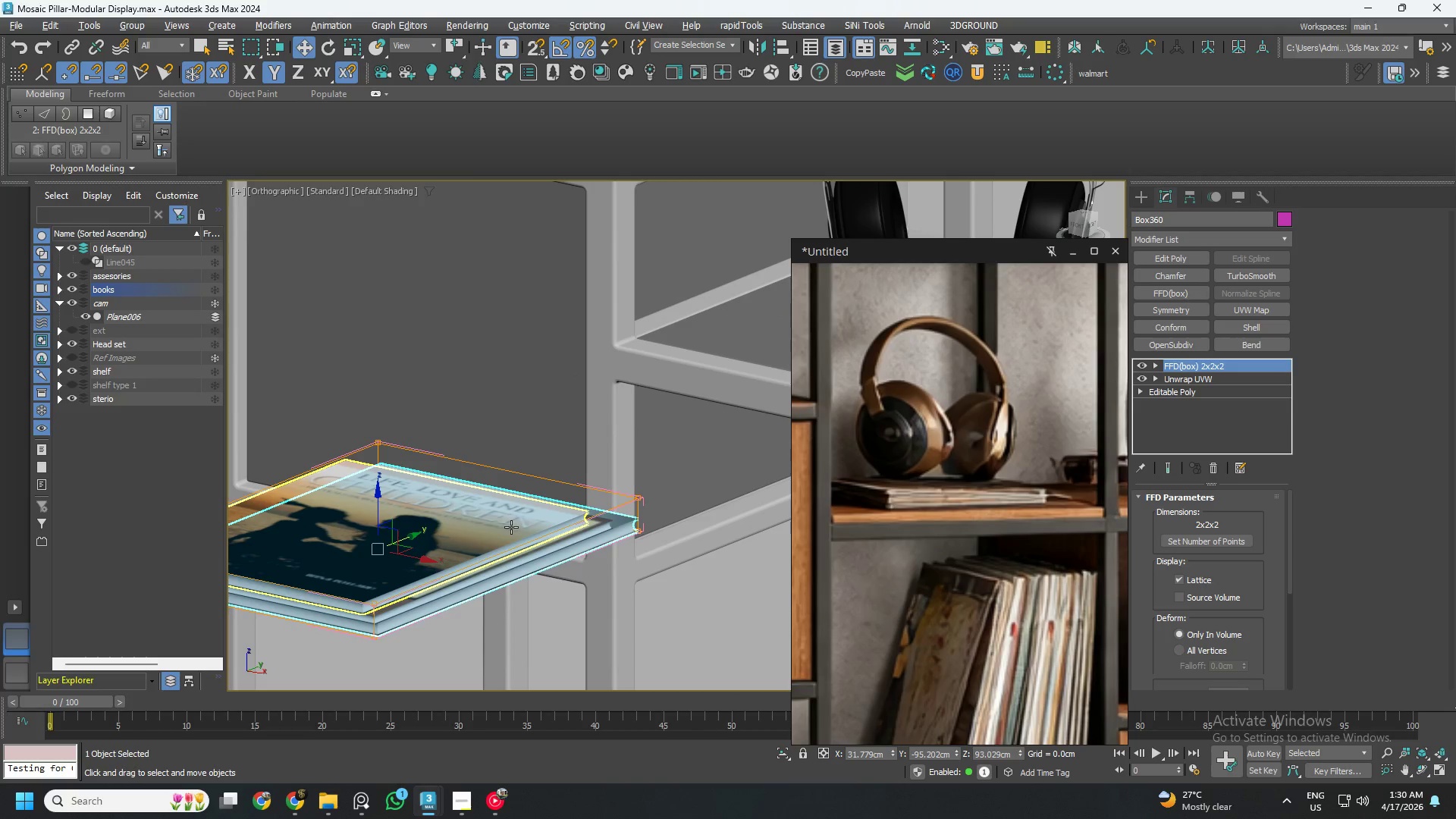 
key(Alt+C)
 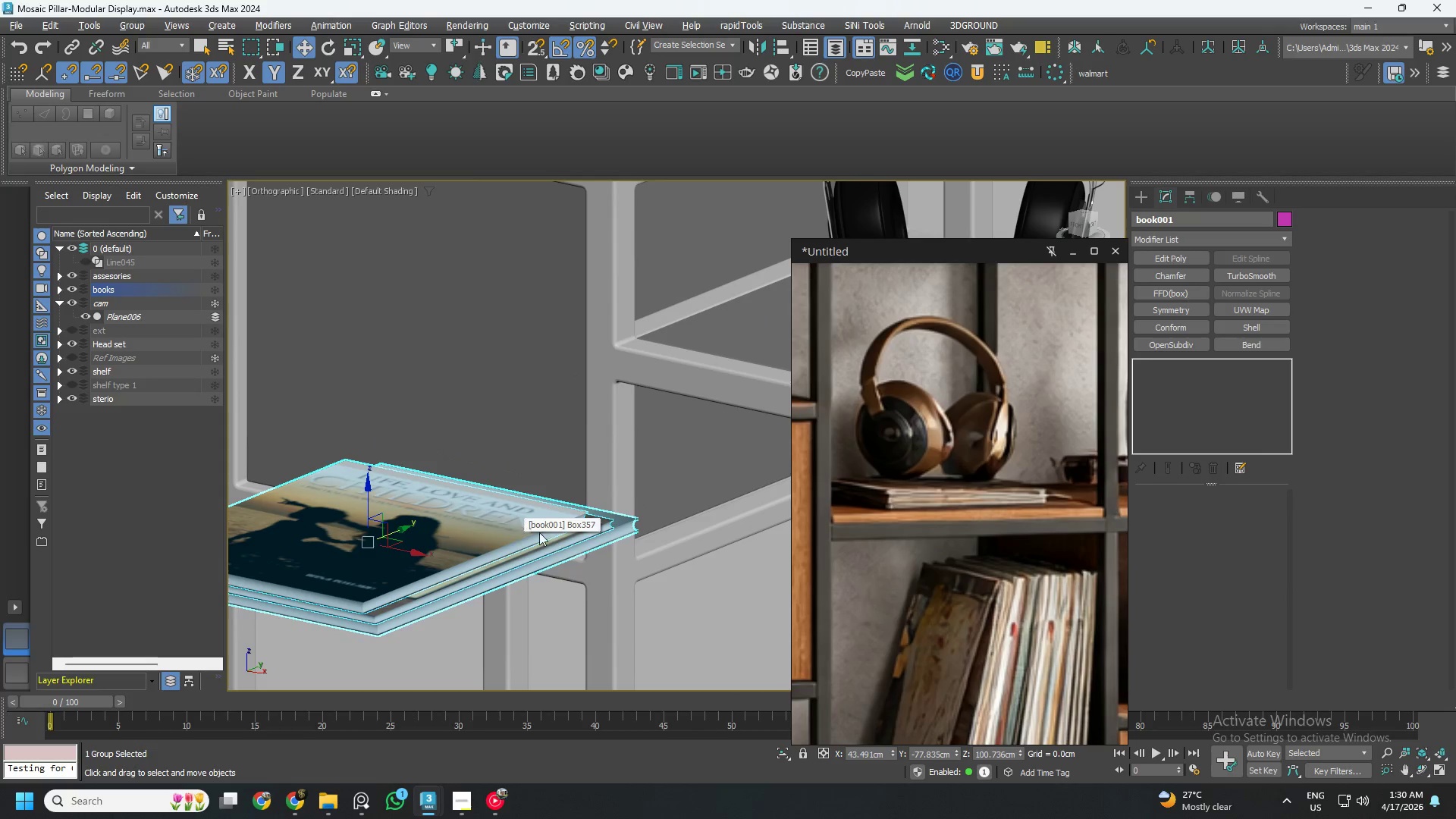 
scroll: coordinate [402, 485], scroll_direction: down, amount: 2.0
 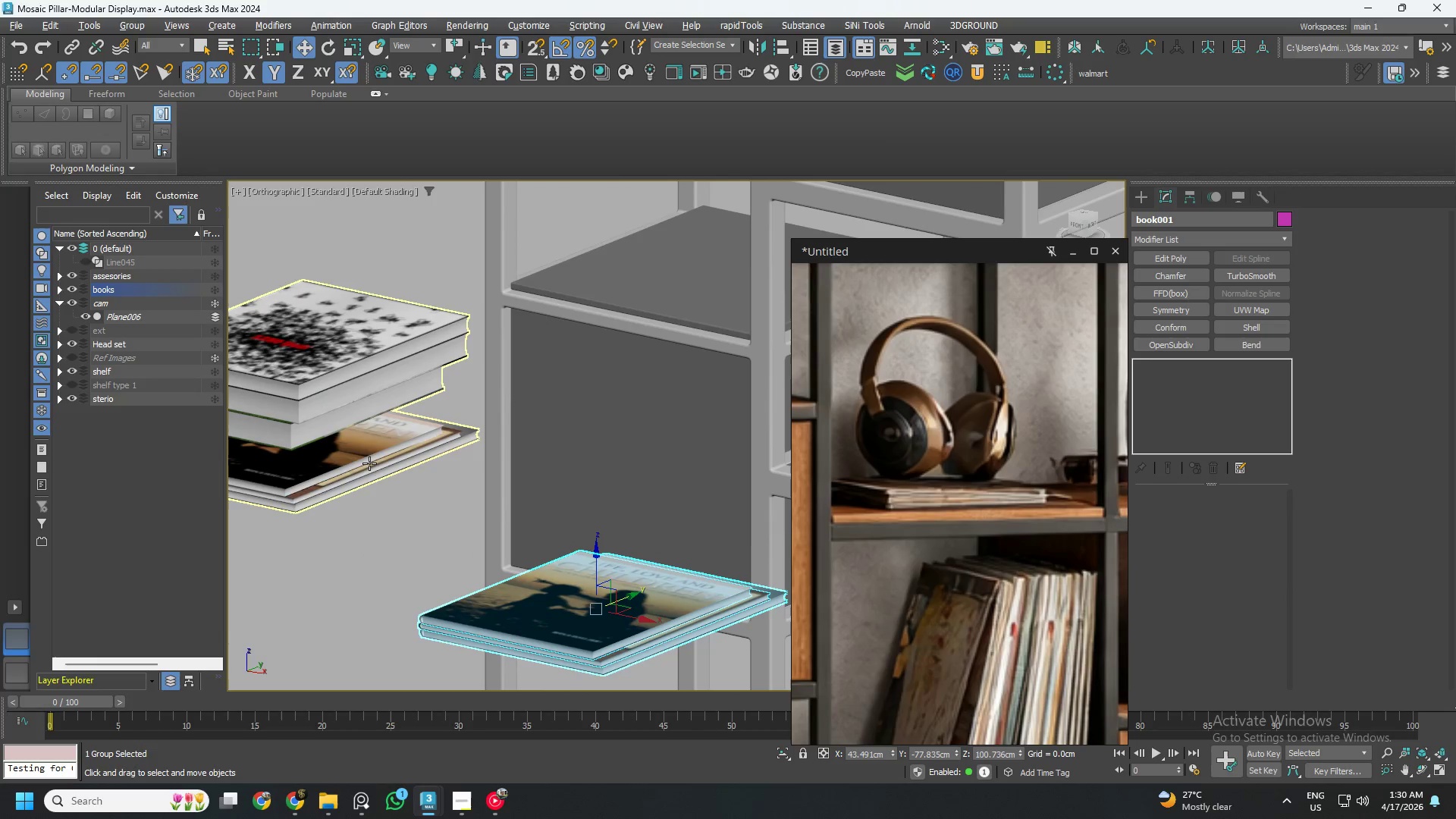 
left_click([369, 463])
 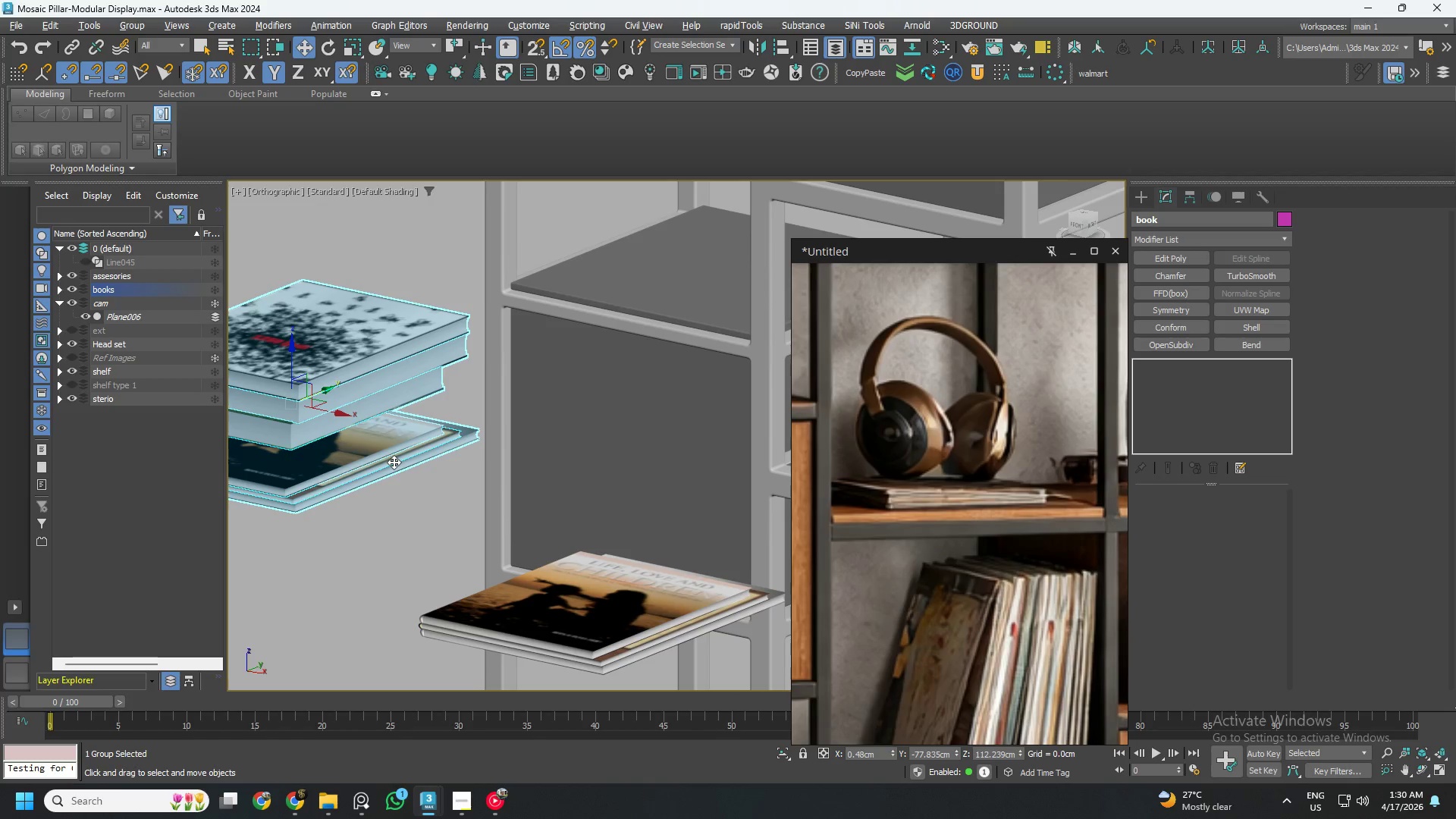 
key(Alt+O)
 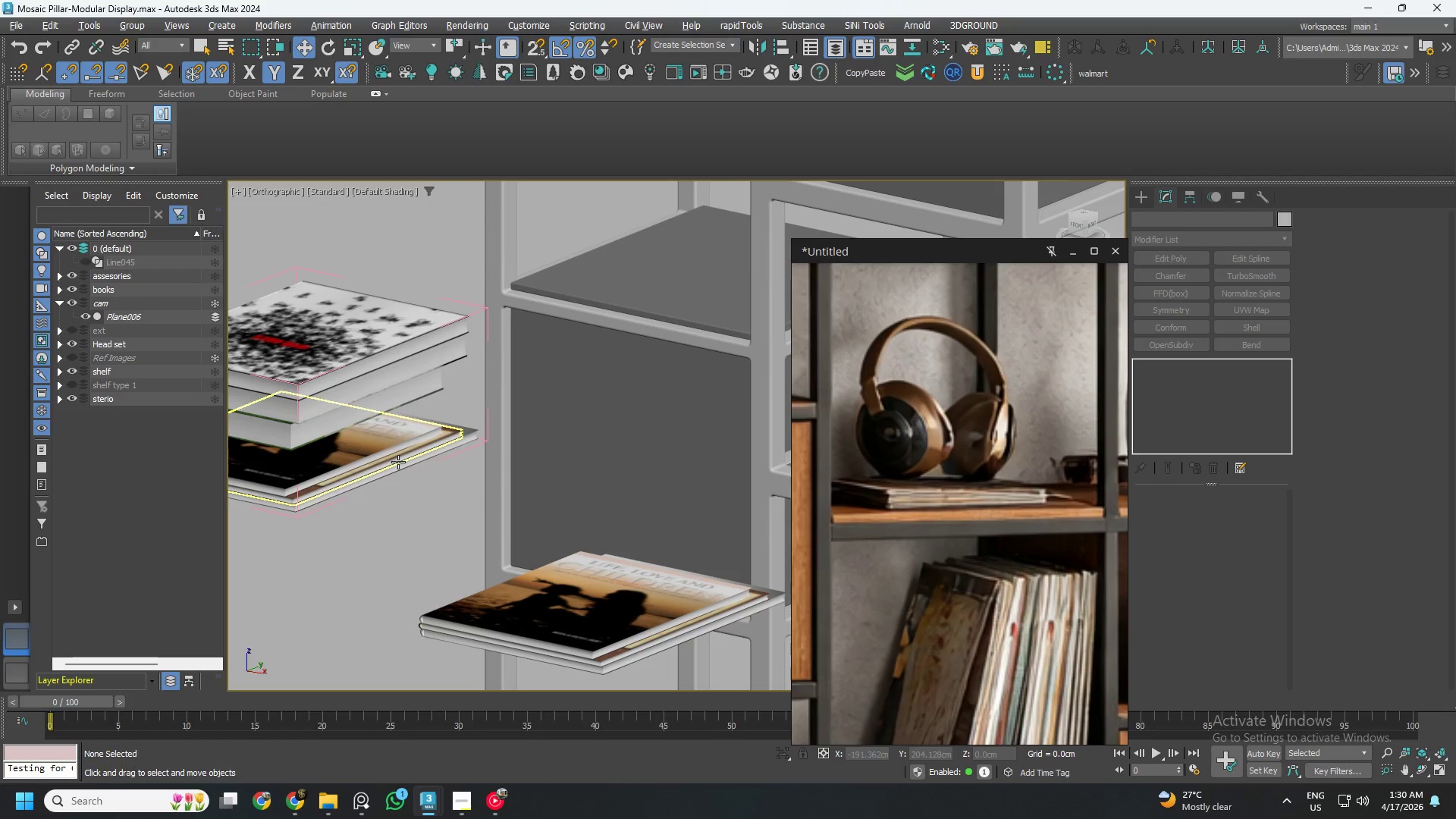 
left_click([398, 462])
 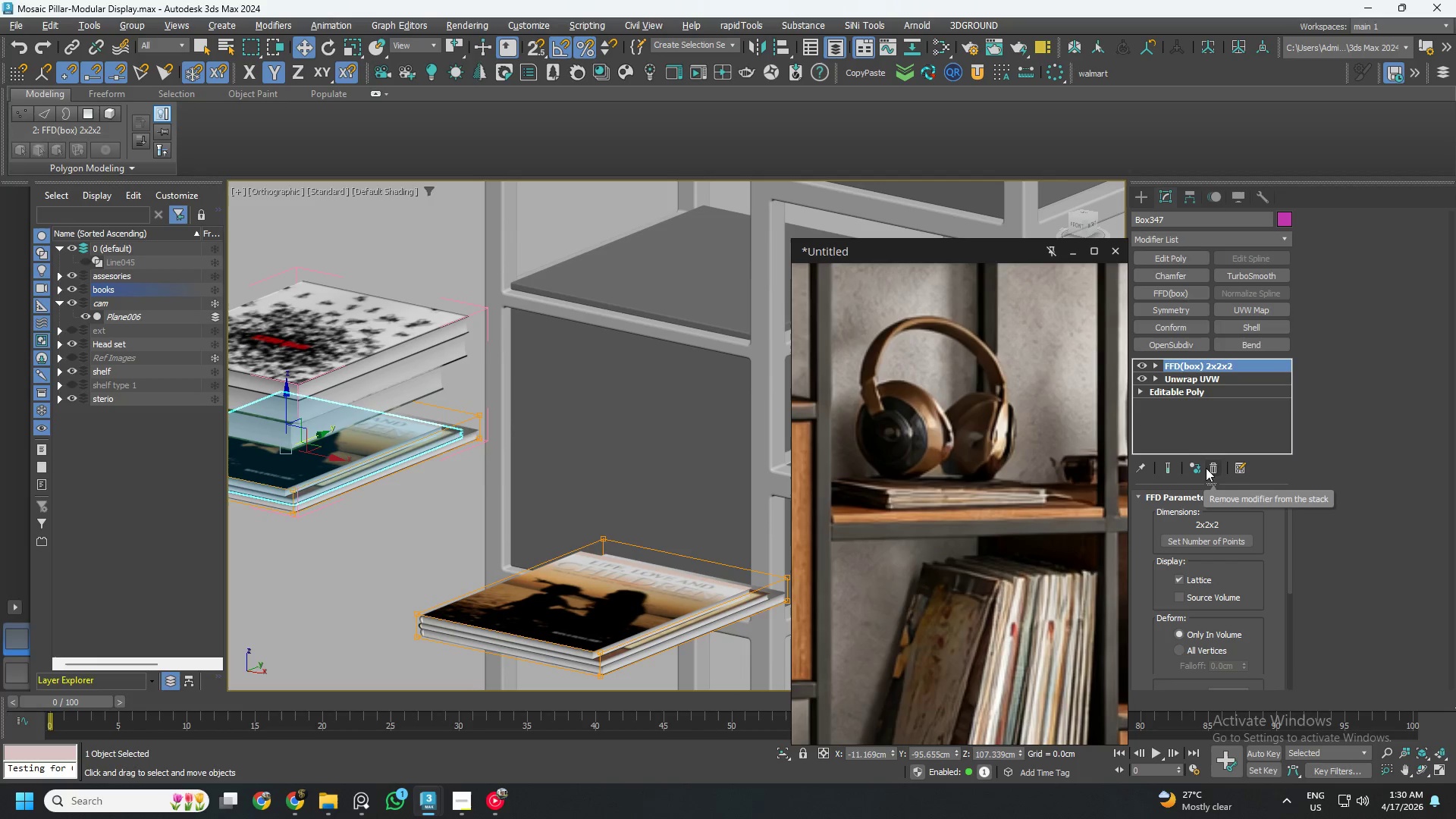 
left_click([1215, 467])
 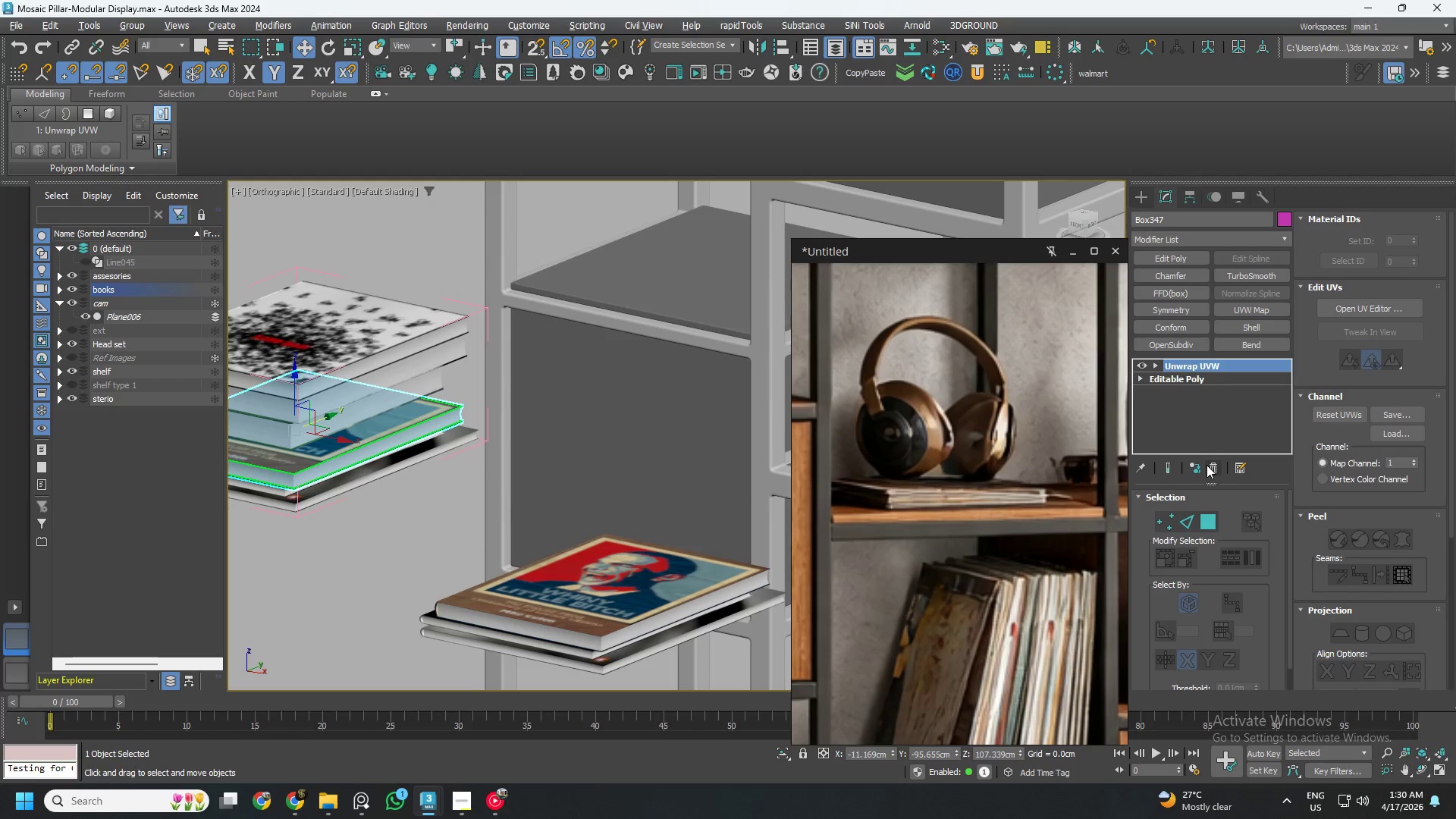 
key(Control+Z)
 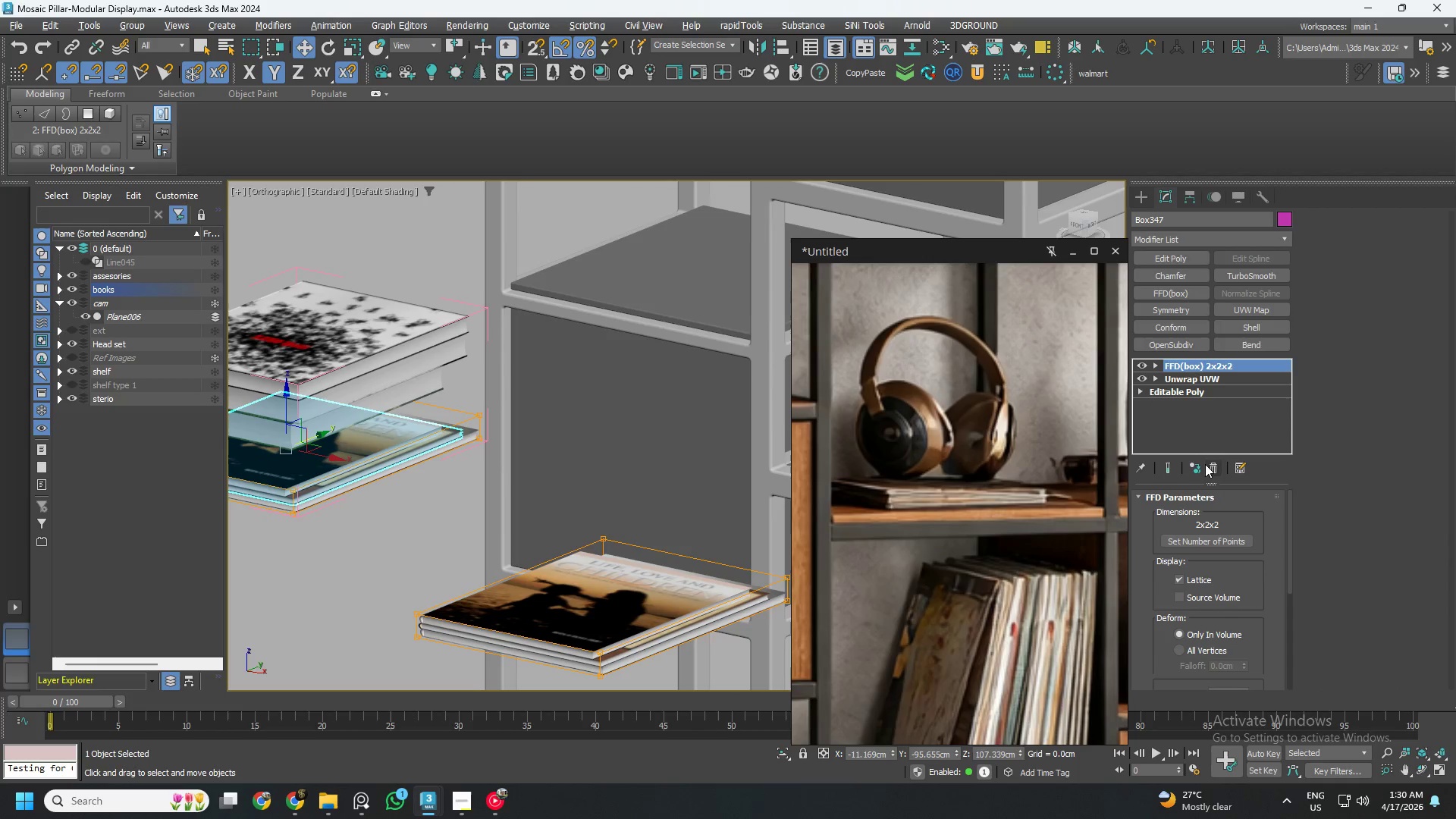 
left_click([1194, 464])
 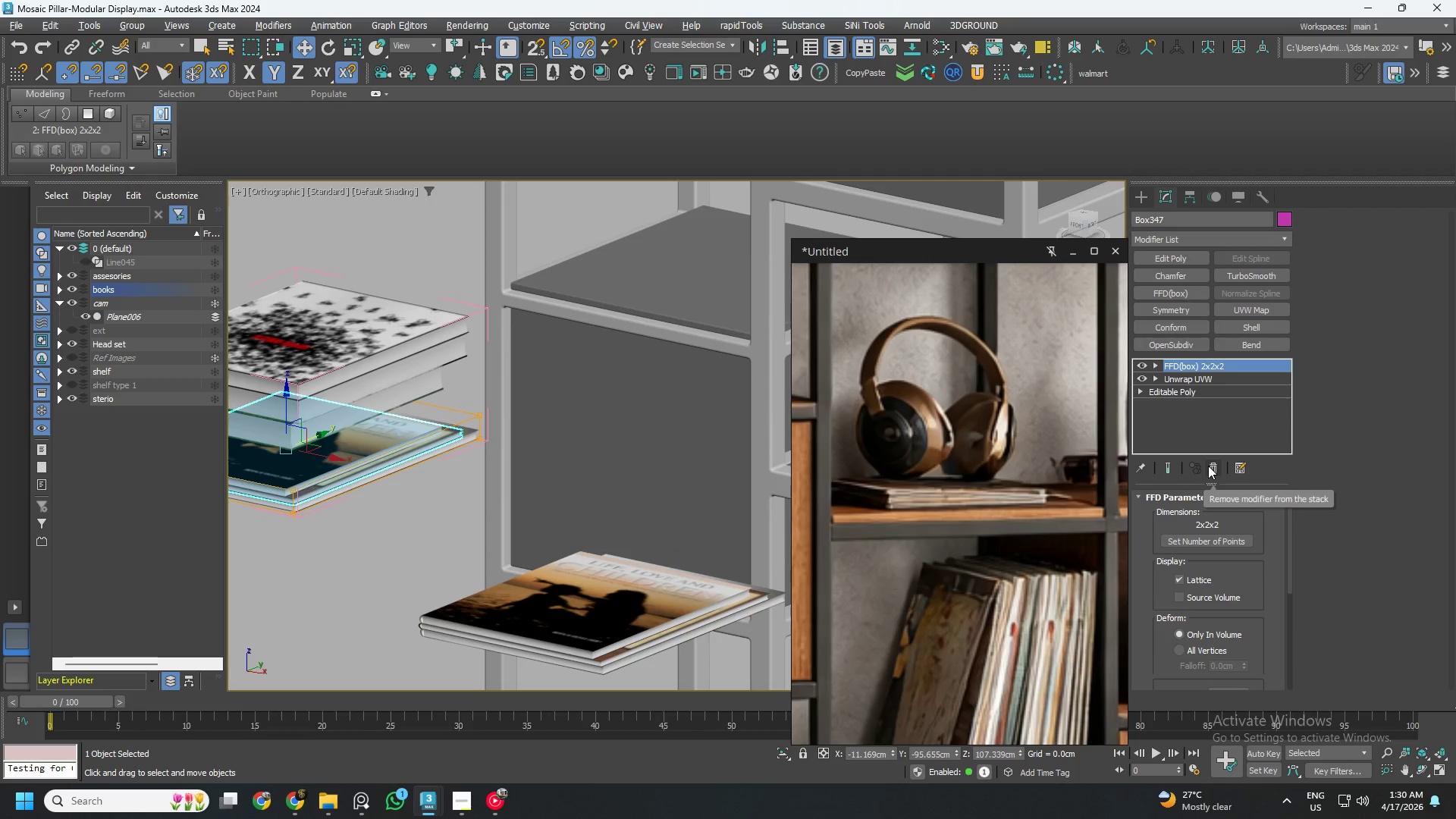 
left_click([1208, 466])
 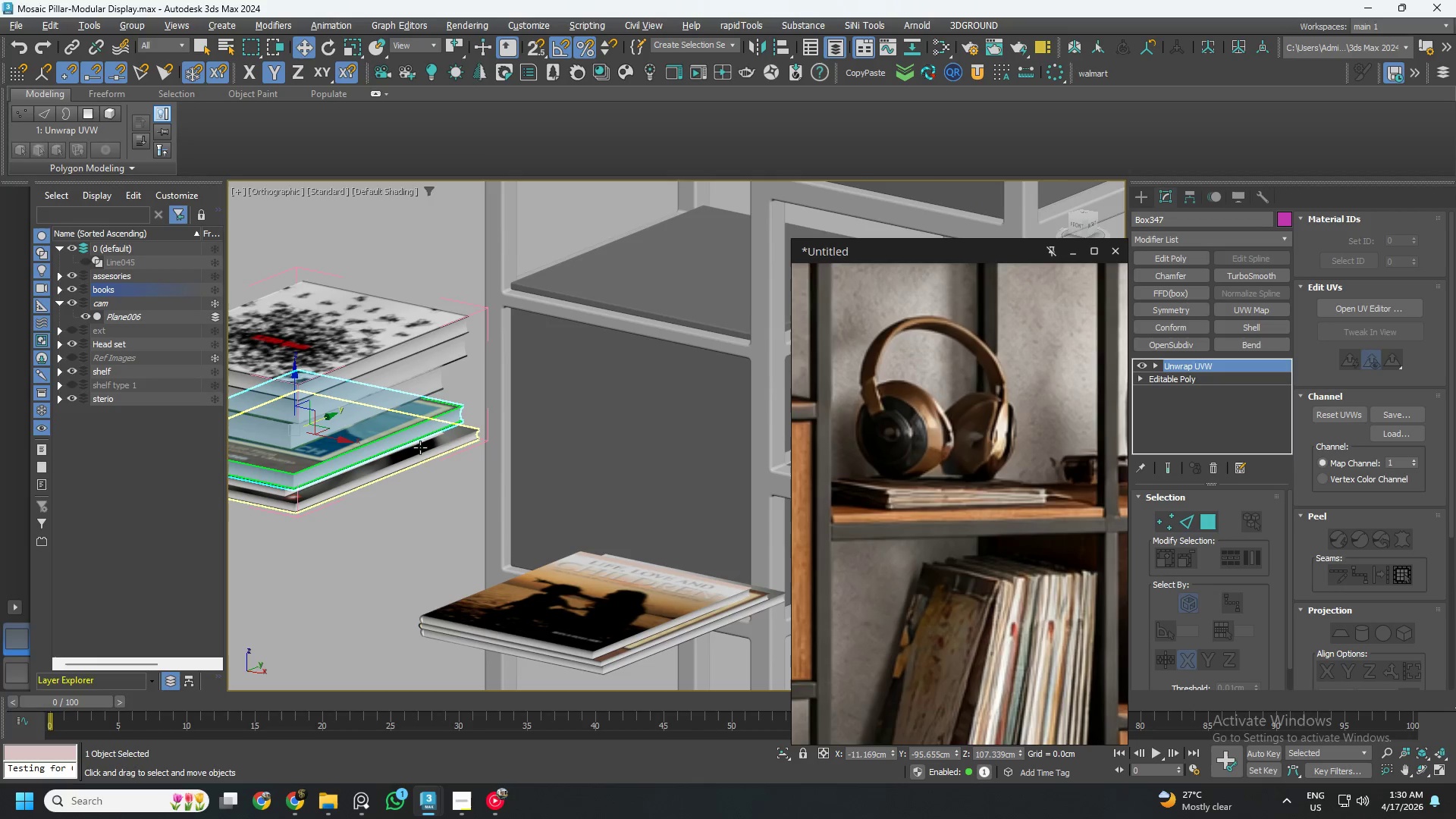 
left_click([413, 449])
 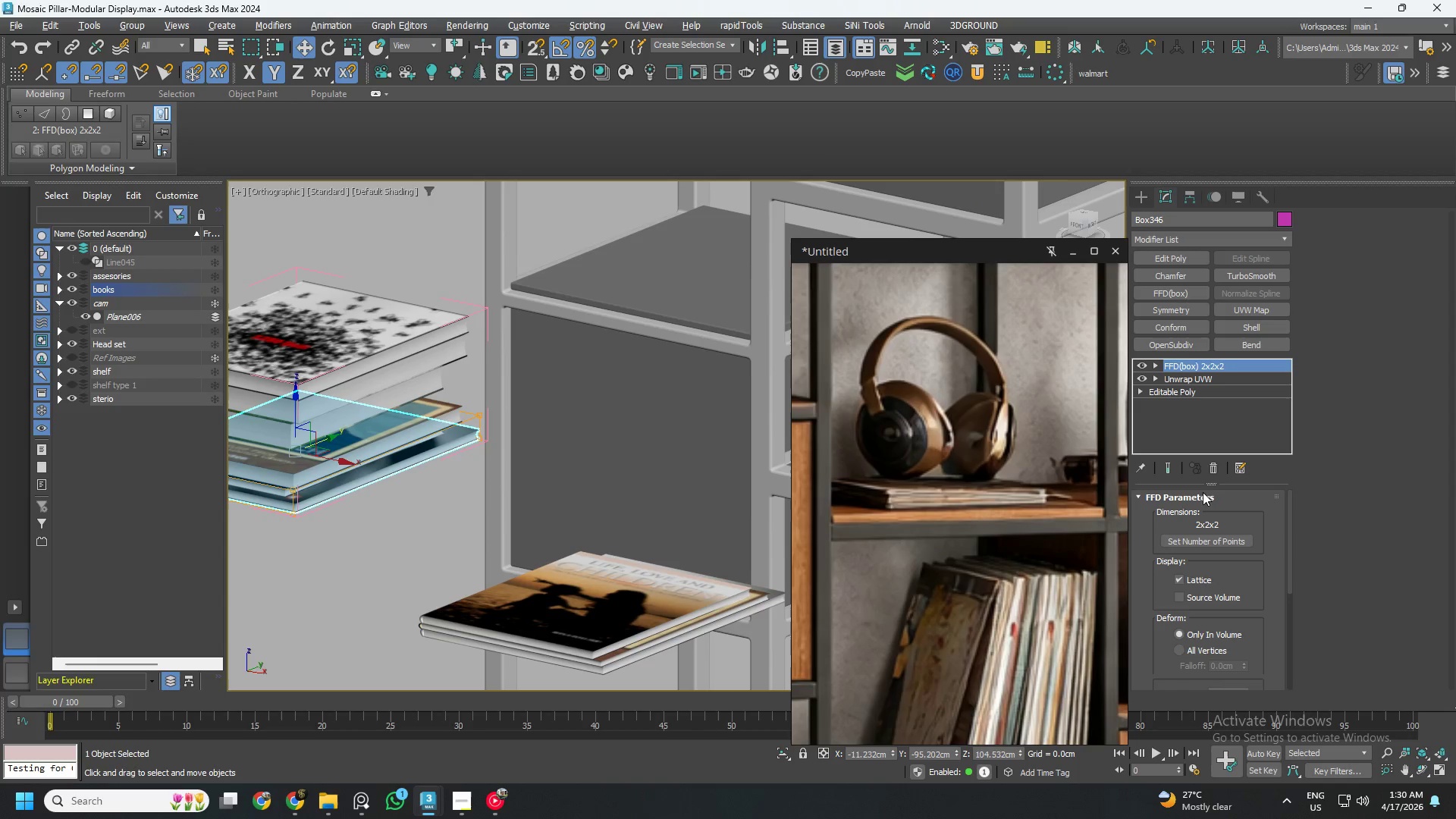 
left_click([1211, 467])
 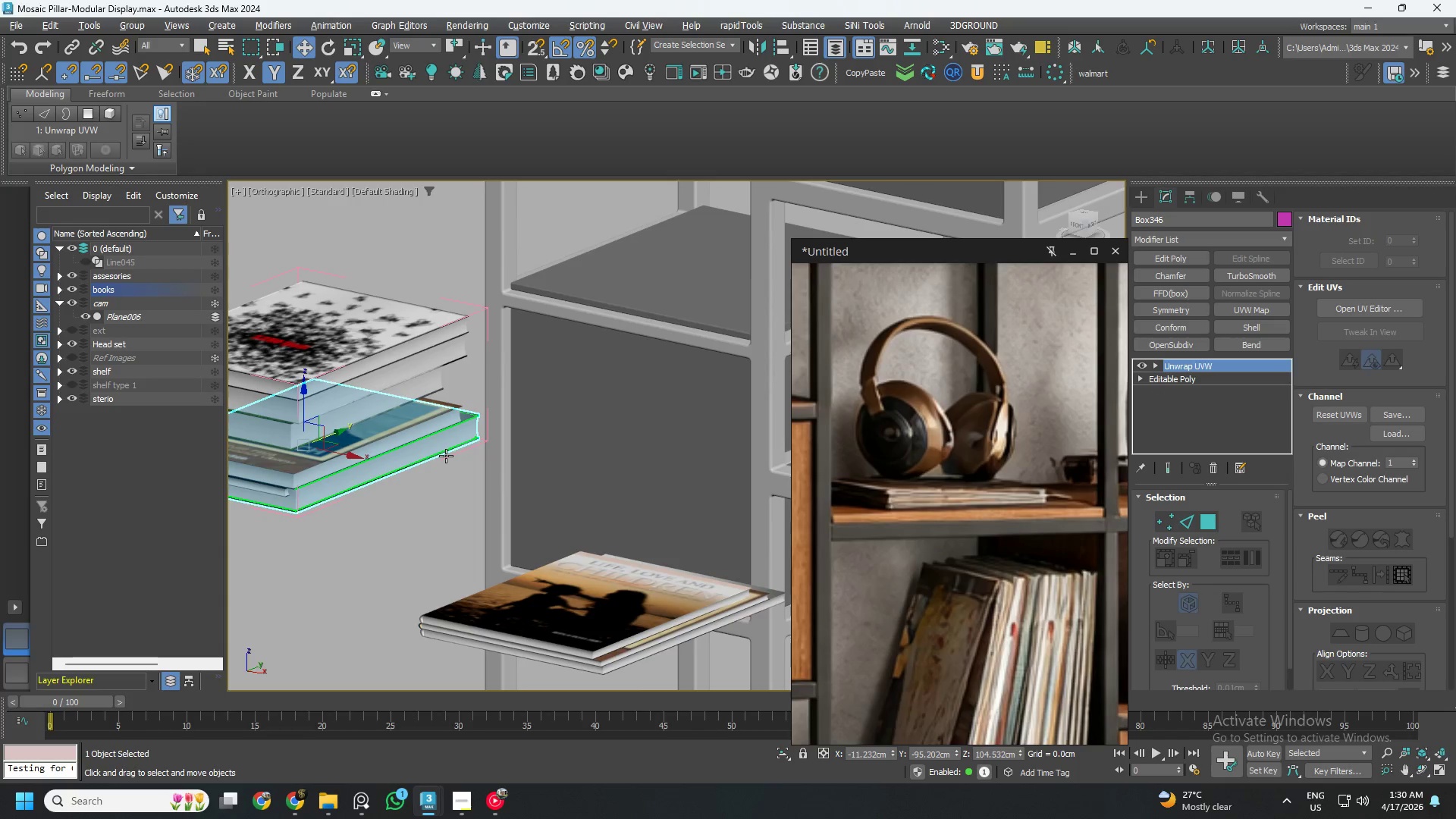 
scroll: coordinate [434, 458], scroll_direction: up, amount: 6.0
 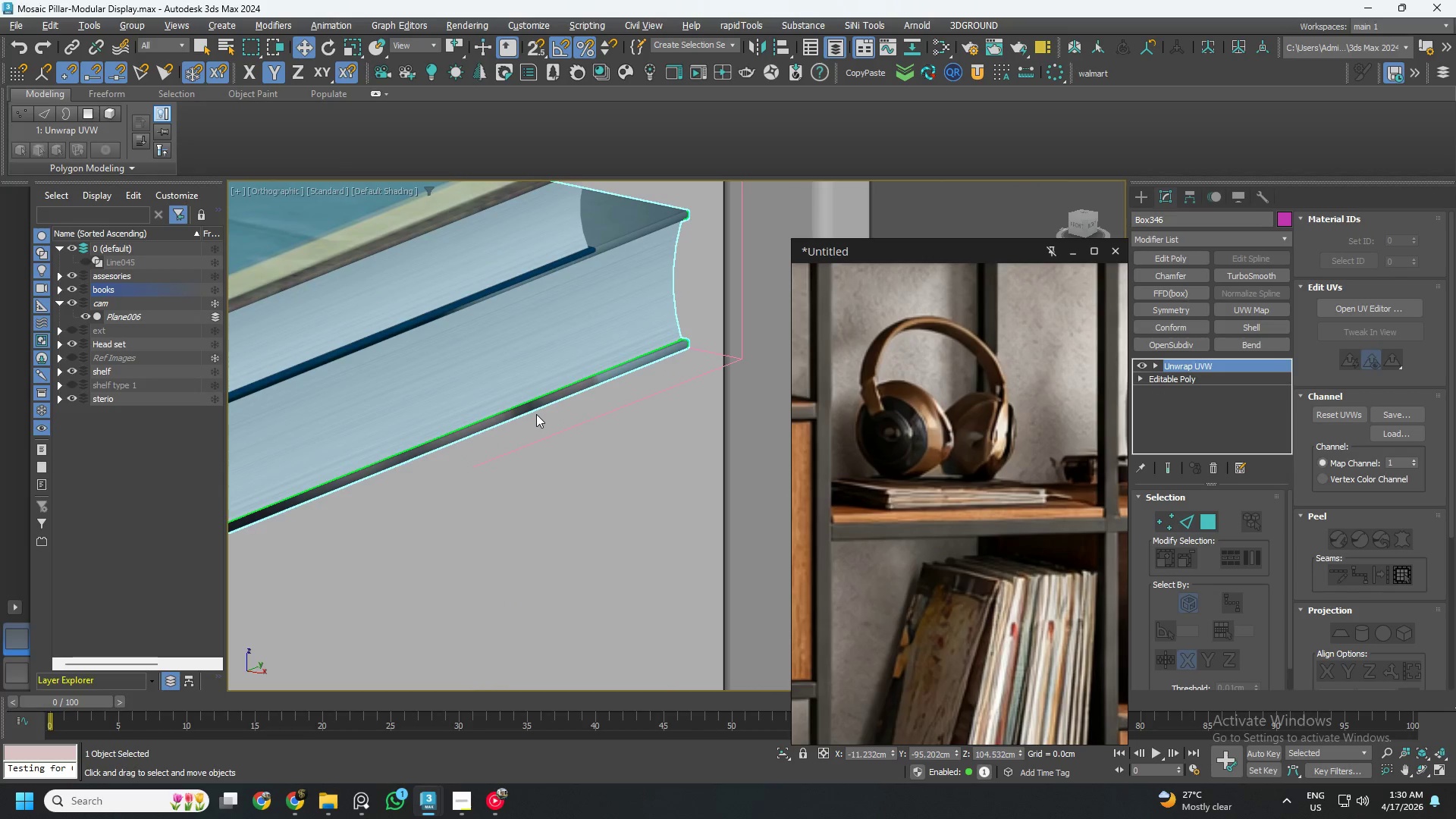 
hold_key(key=AltLeft, duration=1.12)
 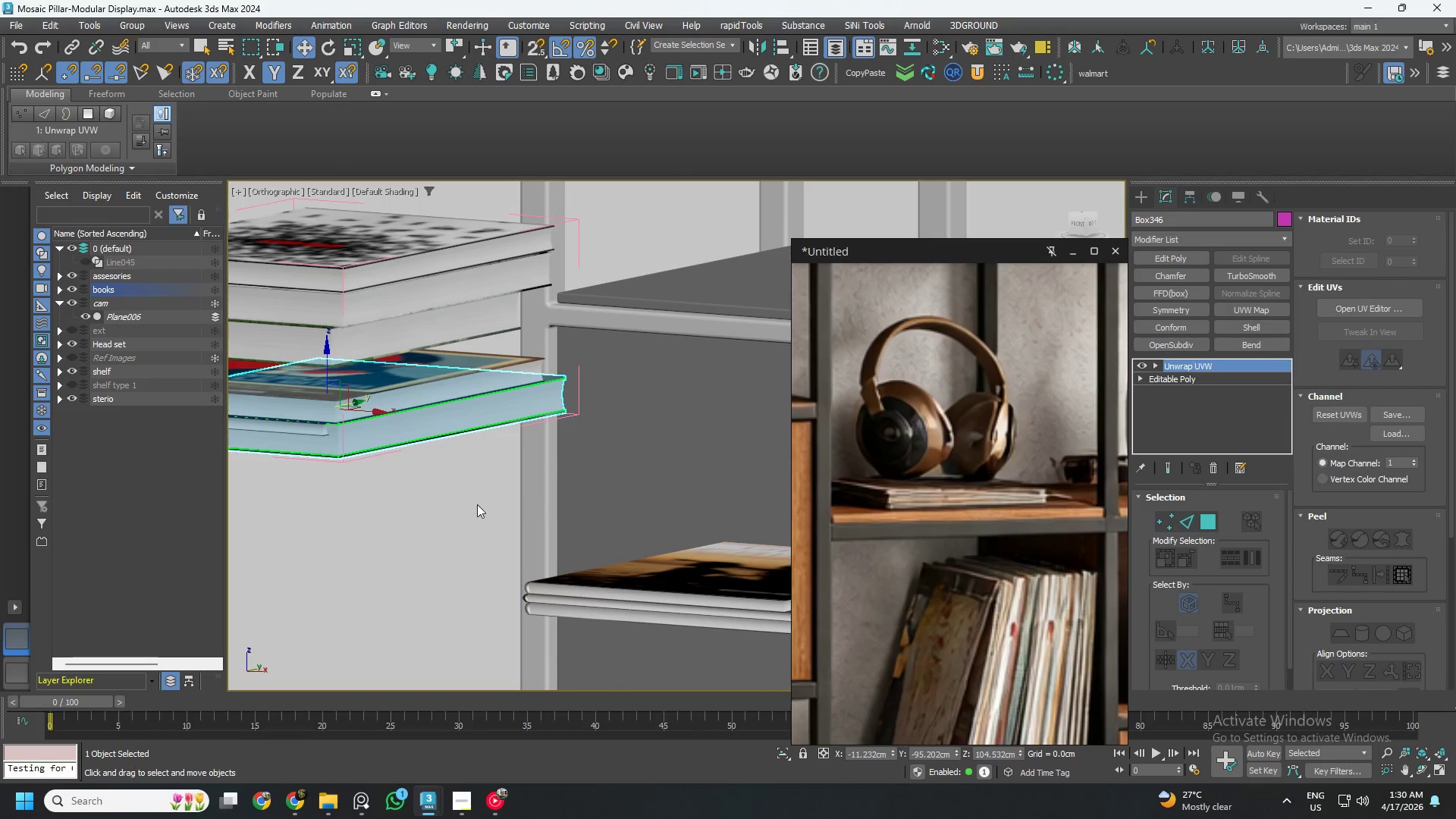 
scroll: coordinate [536, 416], scroll_direction: down, amount: 4.0
 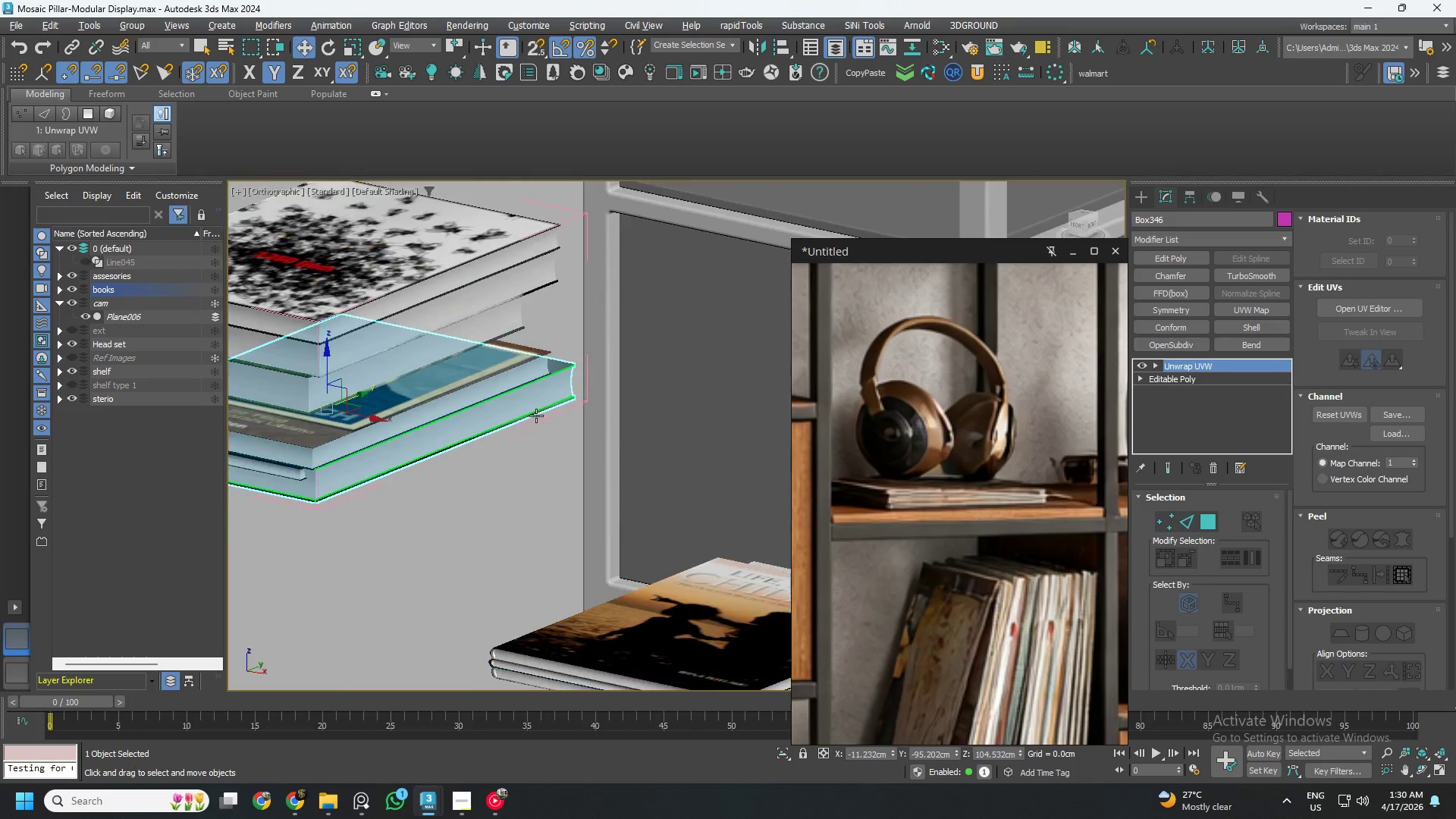 
left_click_drag(start_coordinate=[474, 504], to_coordinate=[439, 364])
 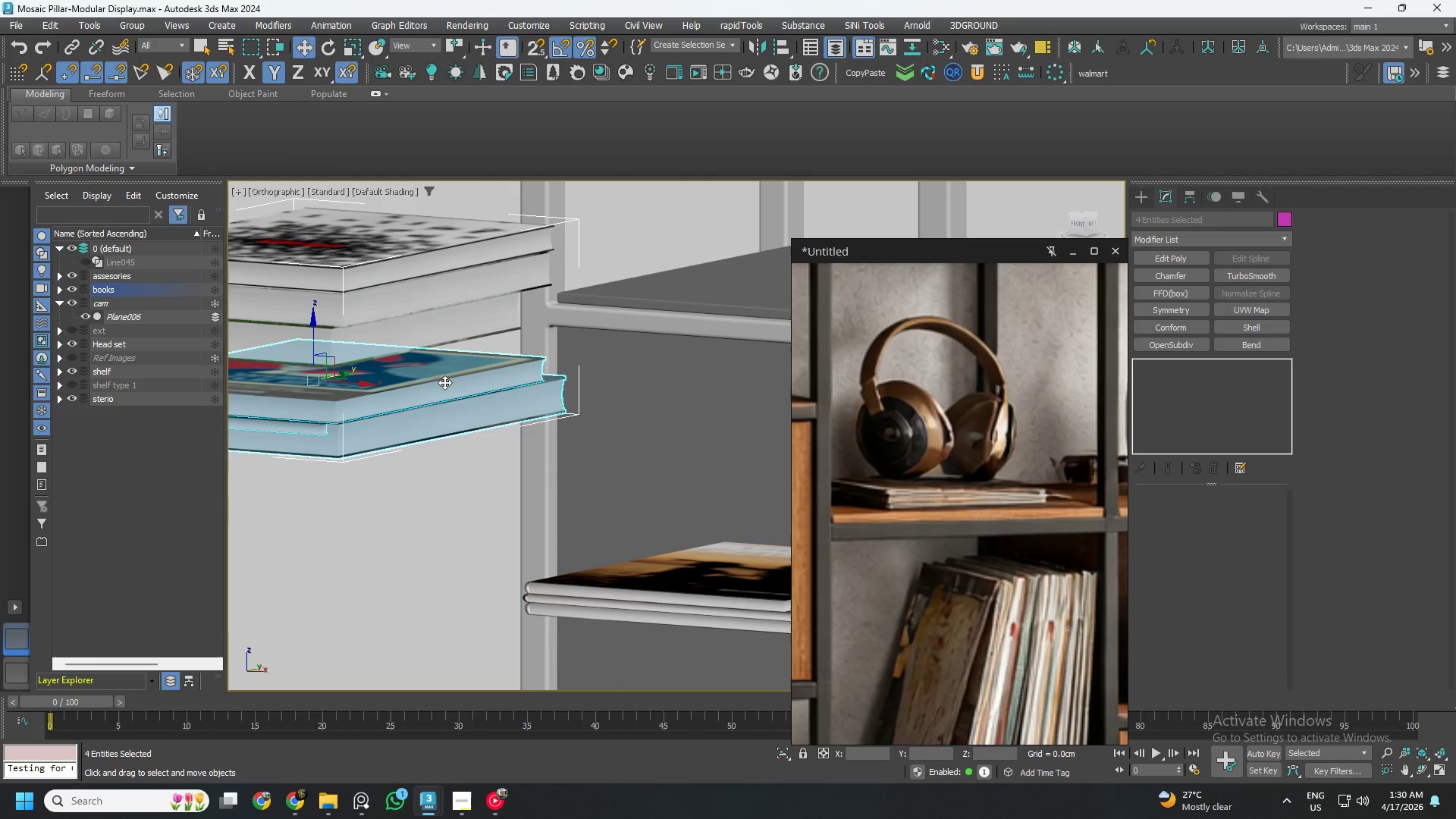 
hold_key(key=AltLeft, duration=2.52)
left_click([355, 436])
 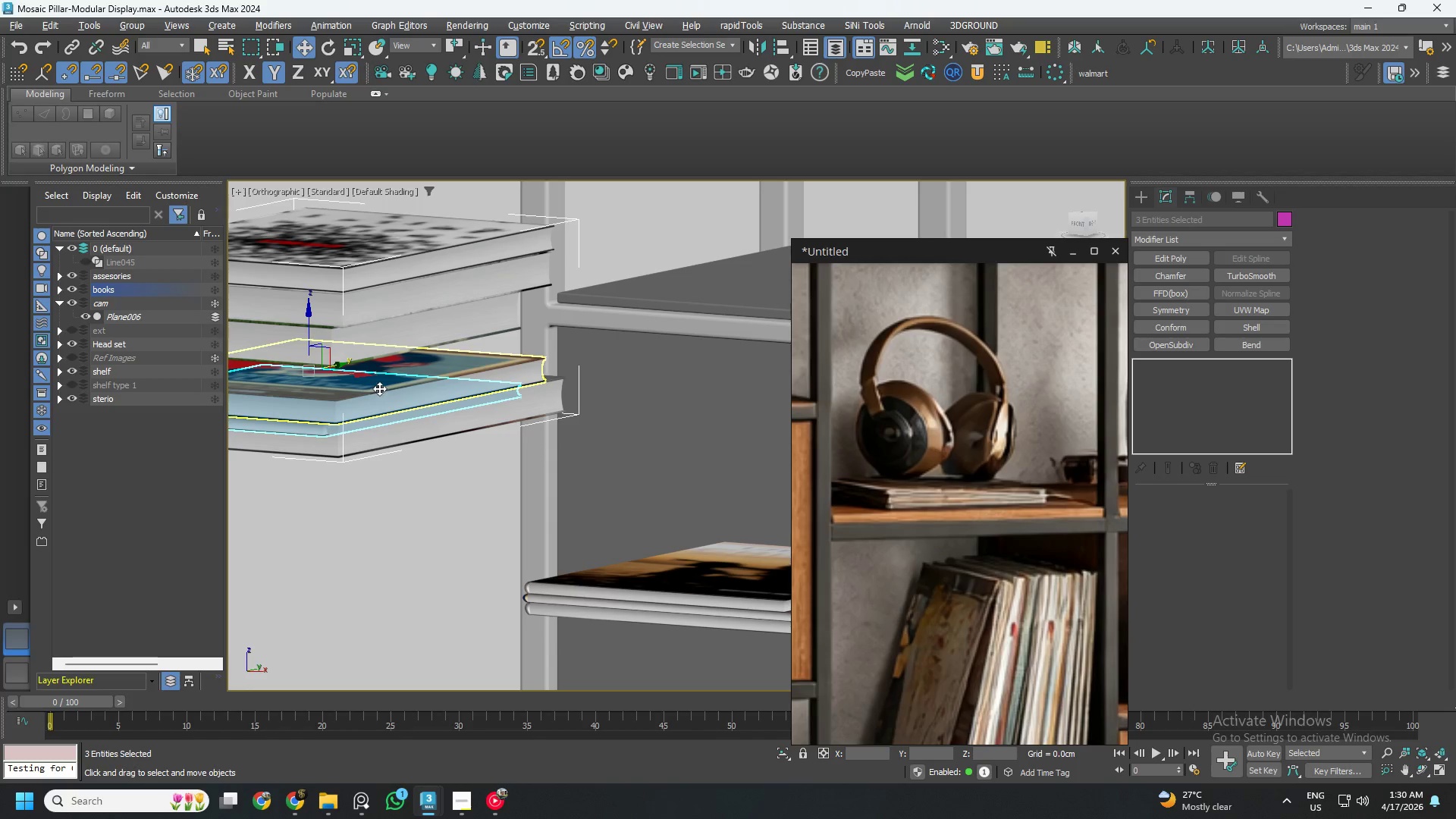 
left_click([381, 387])
 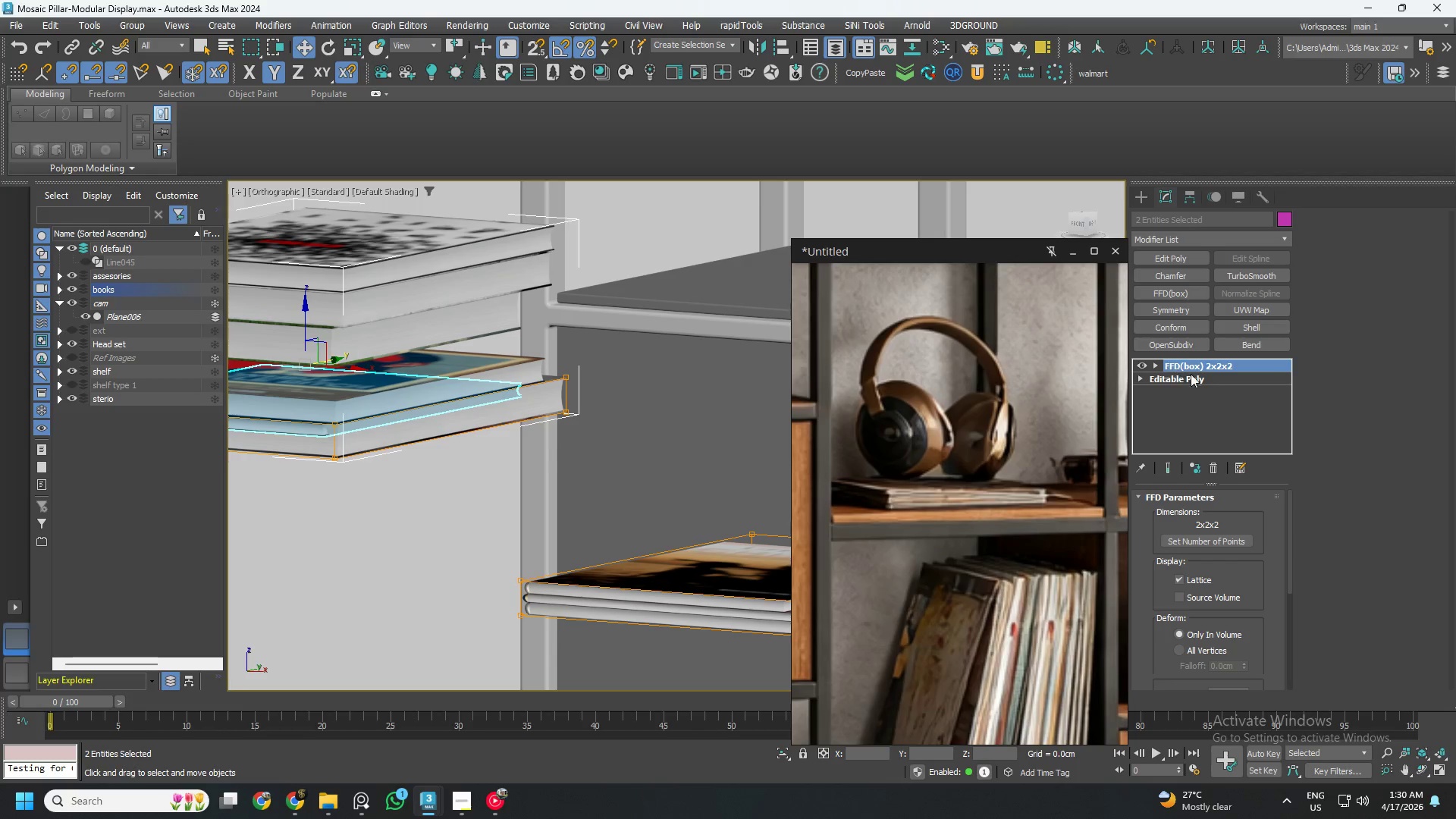 
left_click([1219, 463])
 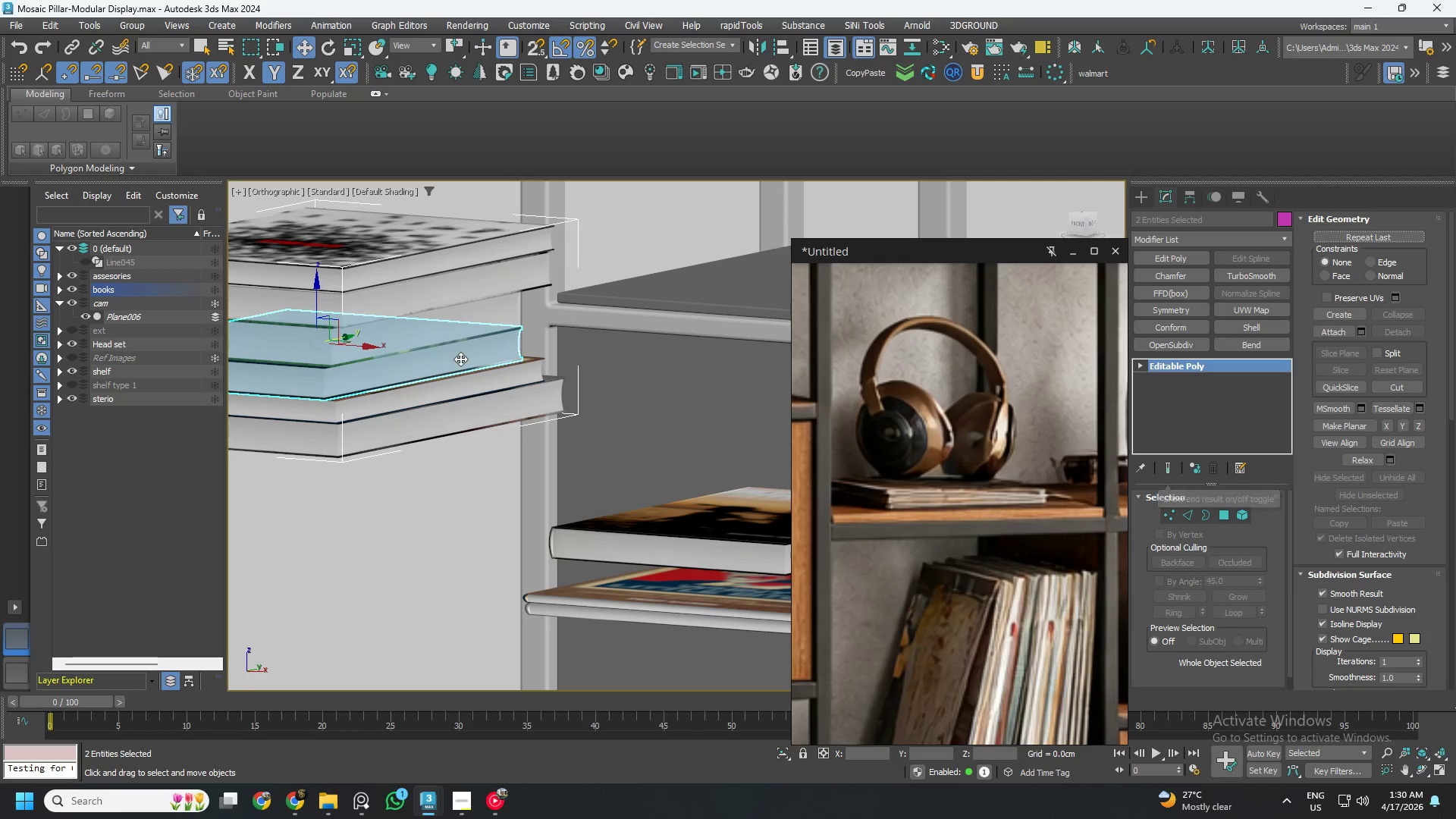 
hold_key(key=AltLeft, duration=0.86)
 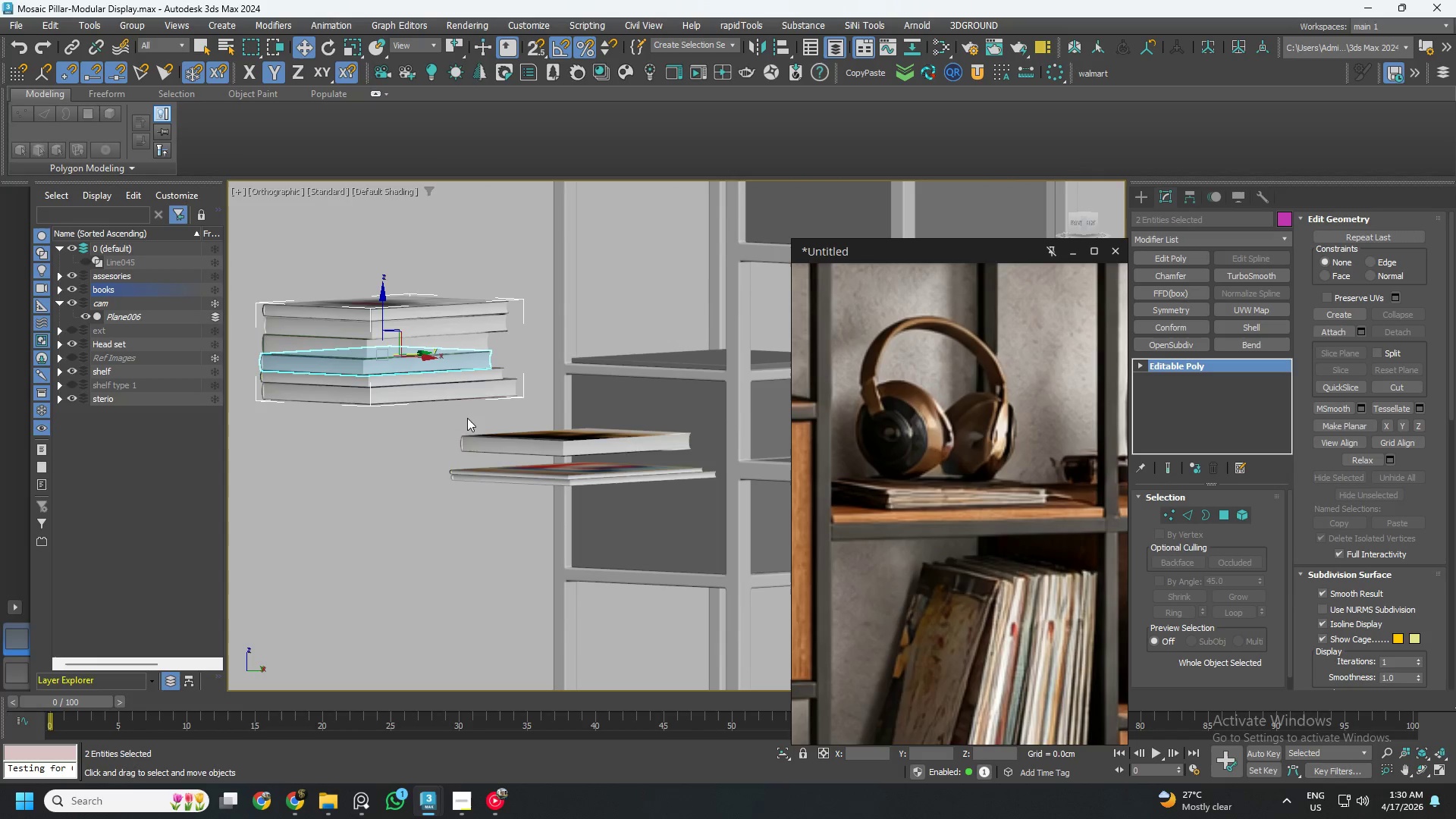 
scroll: coordinate [449, 368], scroll_direction: down, amount: 2.0
 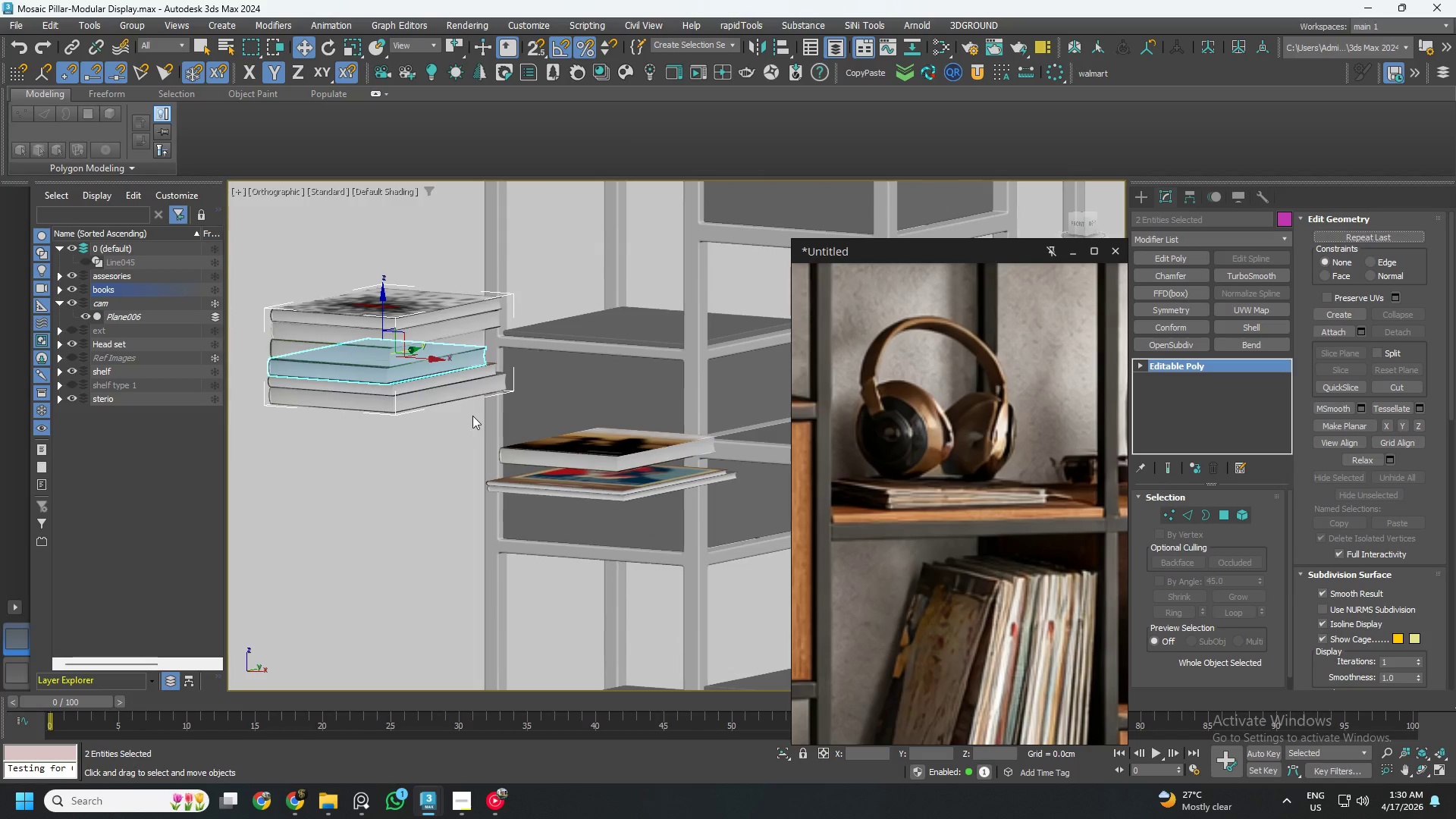 
key(Control+ControlLeft)
 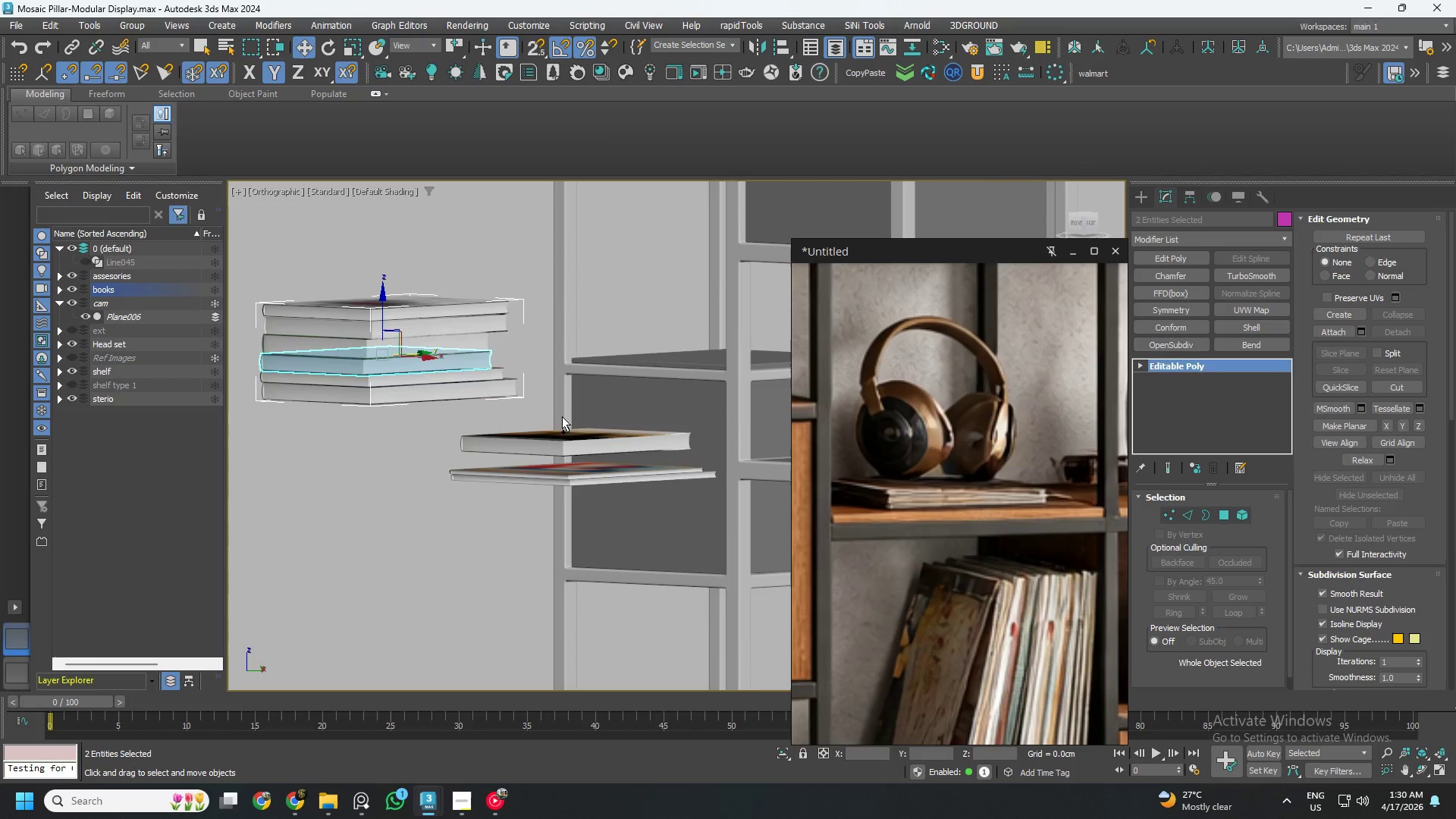 
key(Control+Z)
 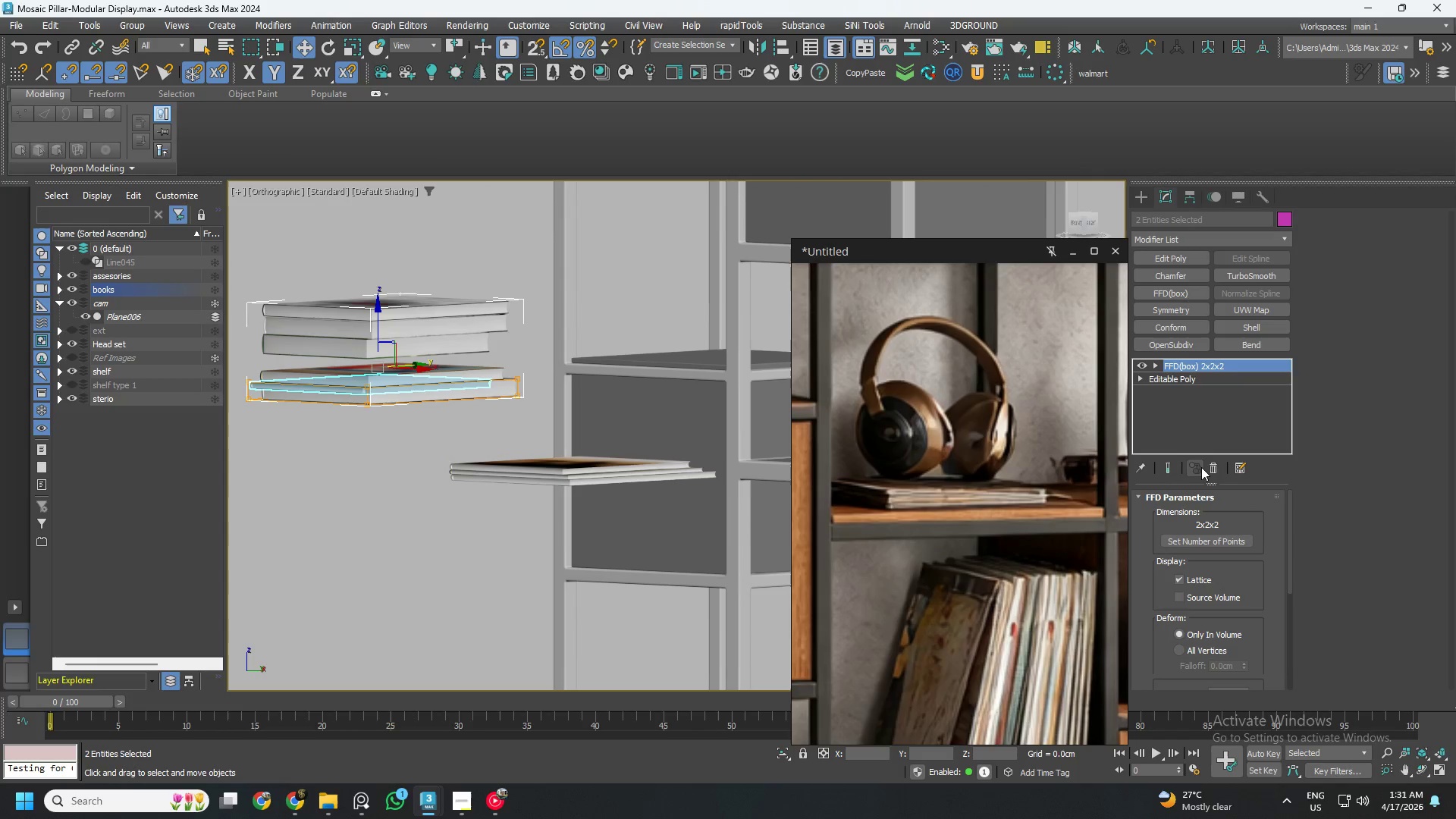 
left_click([1210, 467])
 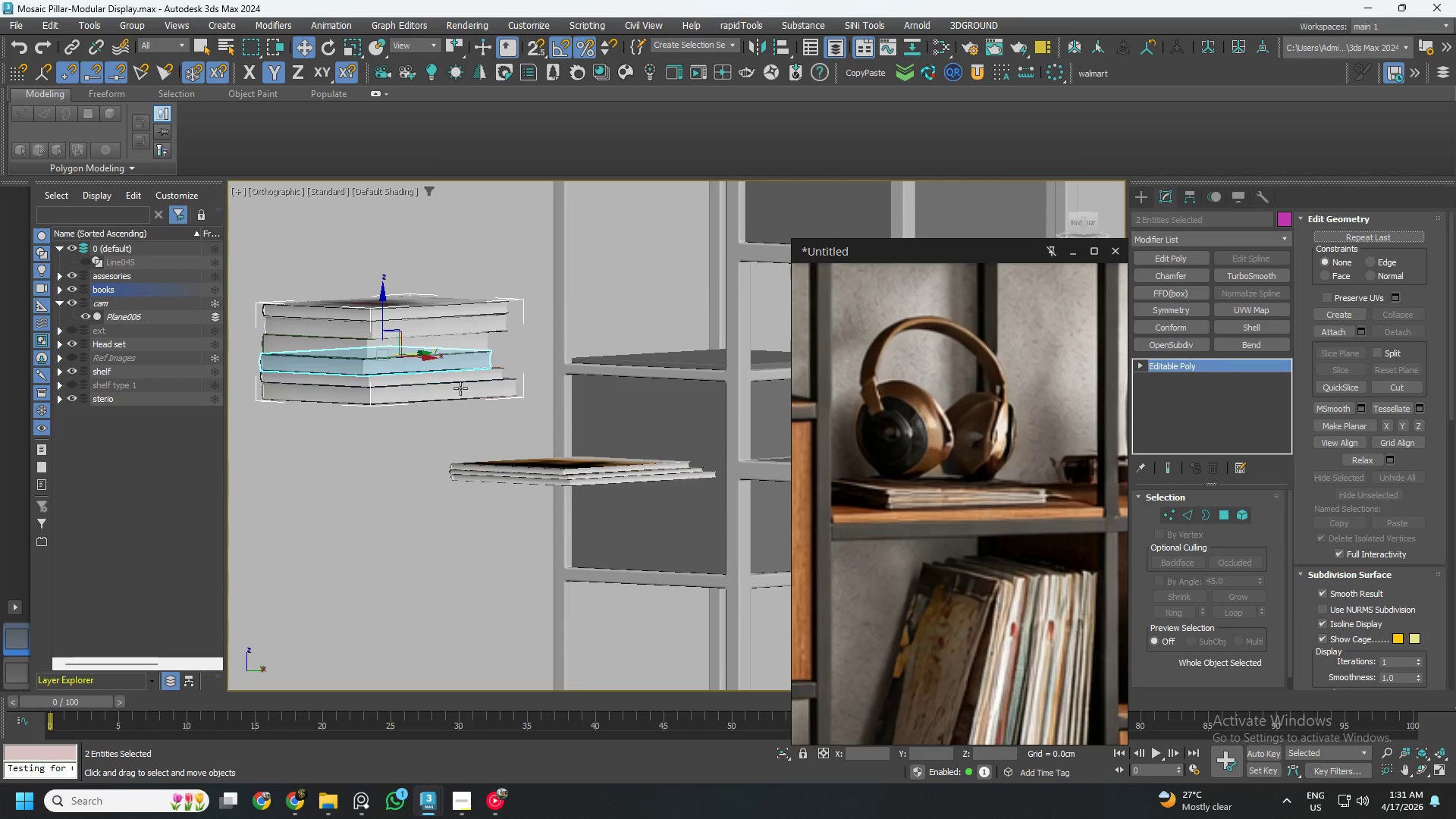 
scroll: coordinate [397, 367], scroll_direction: up, amount: 2.0
 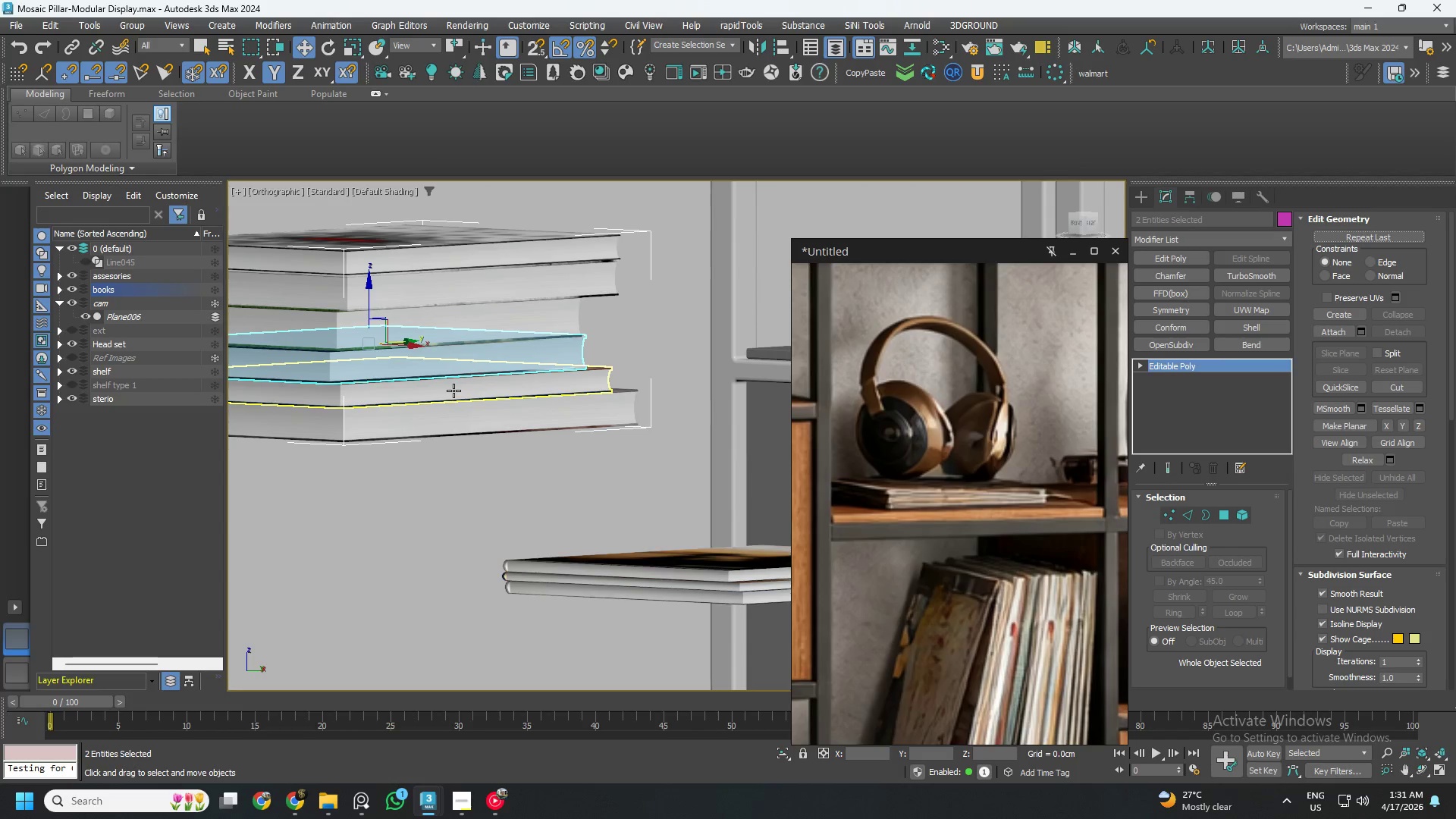 
key(Alt+C)
 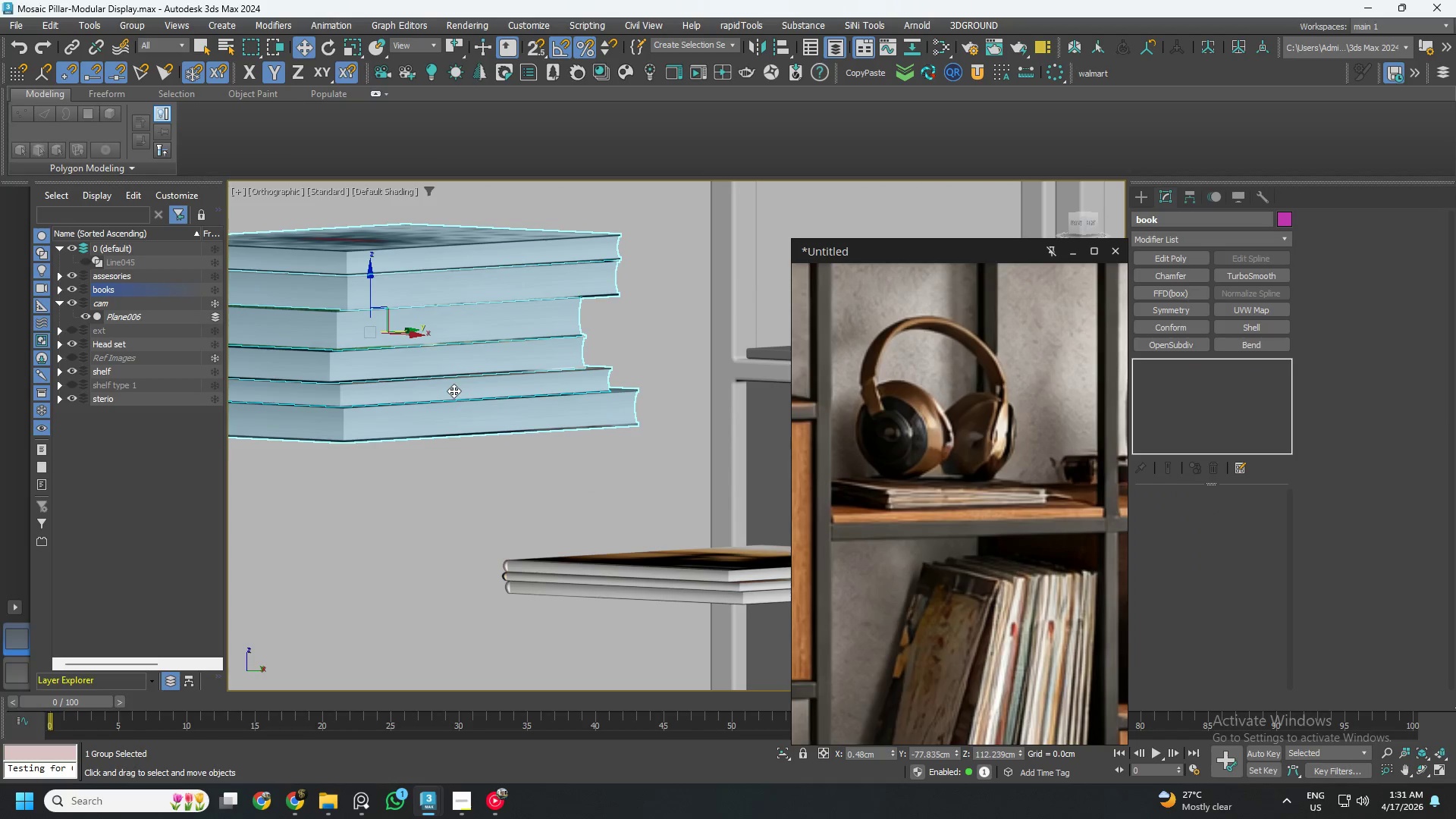 
scroll: coordinate [453, 391], scroll_direction: down, amount: 3.0
 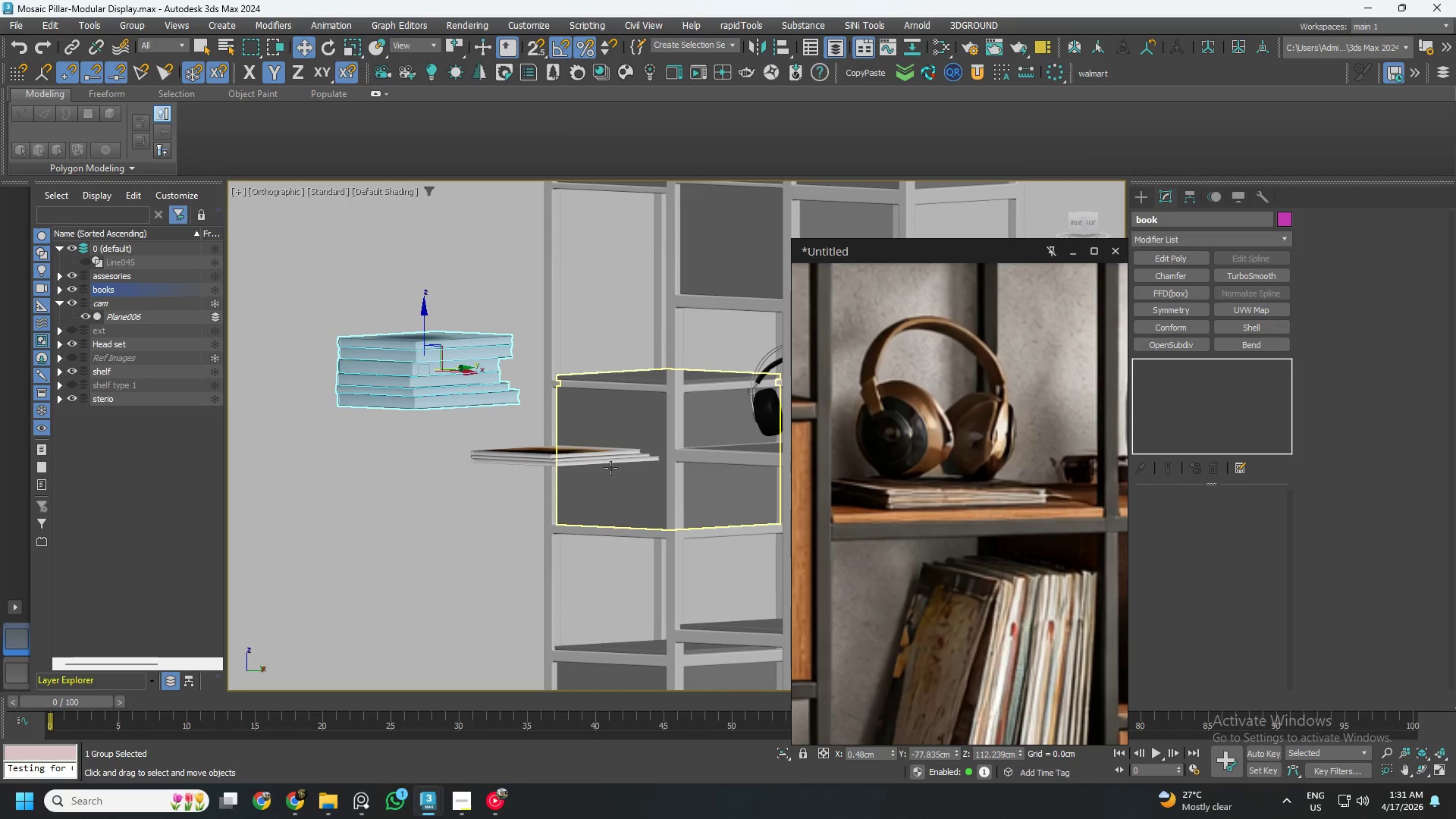 
left_click([597, 454])
 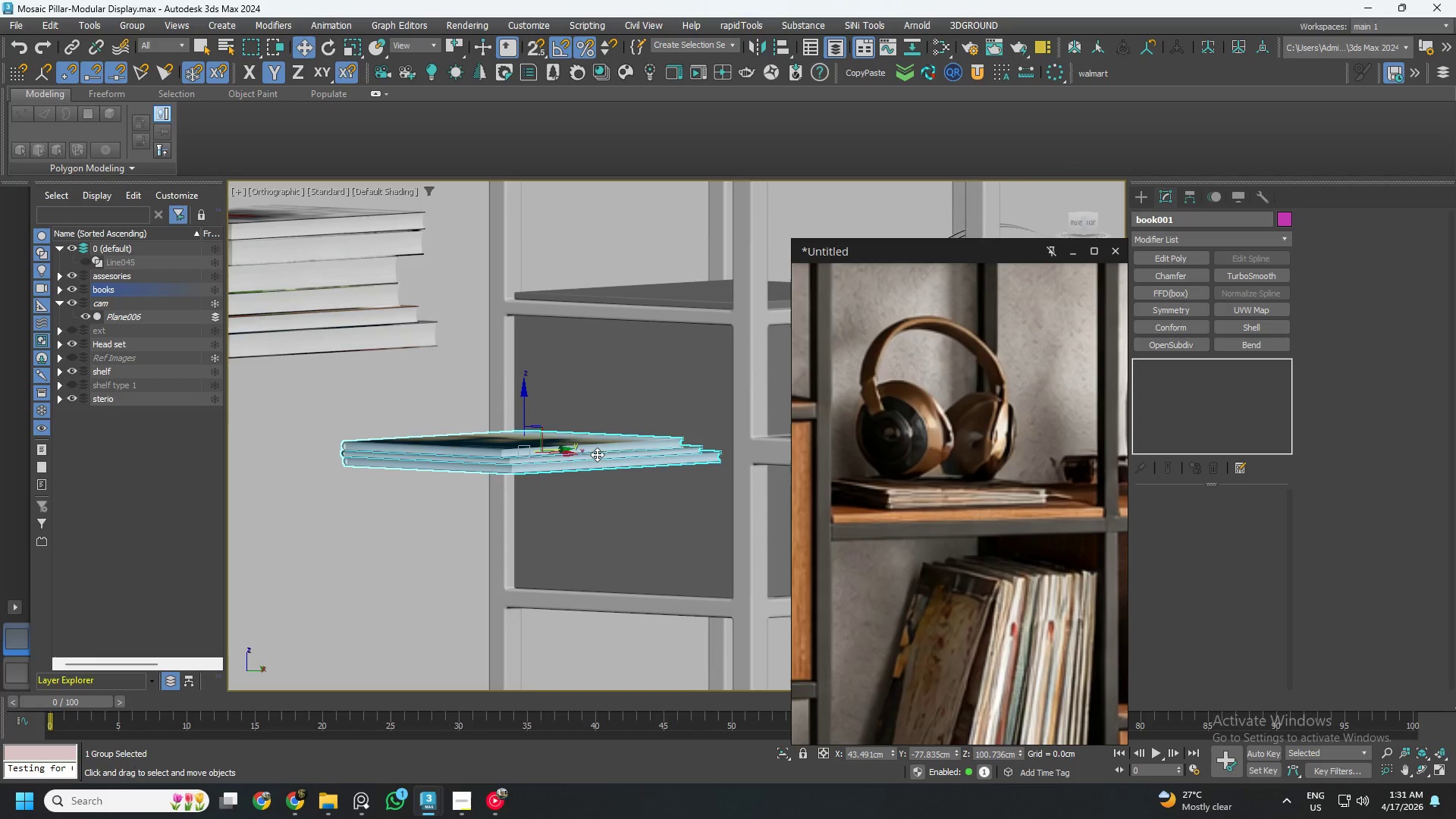 
scroll: coordinate [598, 457], scroll_direction: up, amount: 2.0
 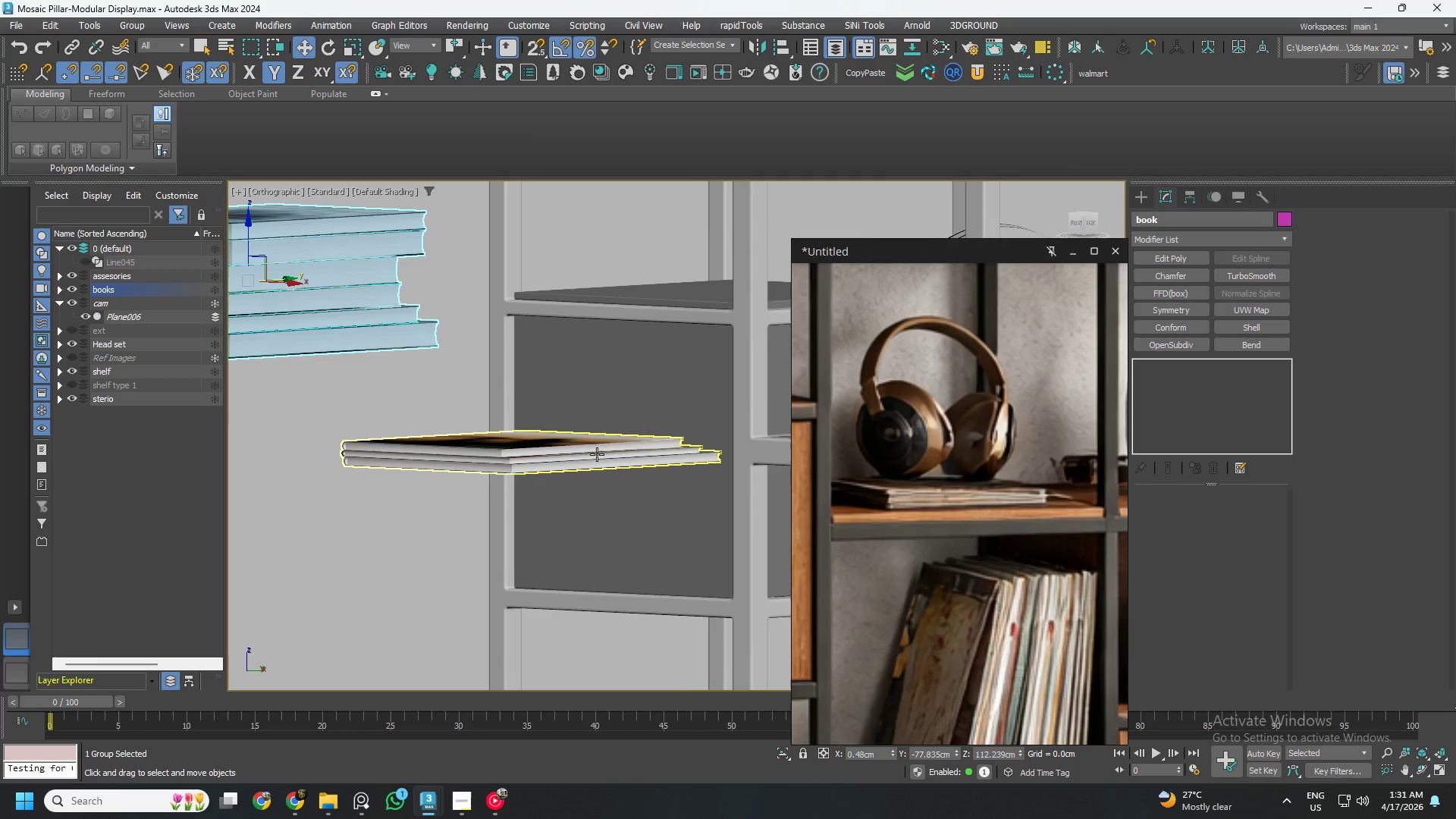 
hold_key(key=AltLeft, duration=0.88)
 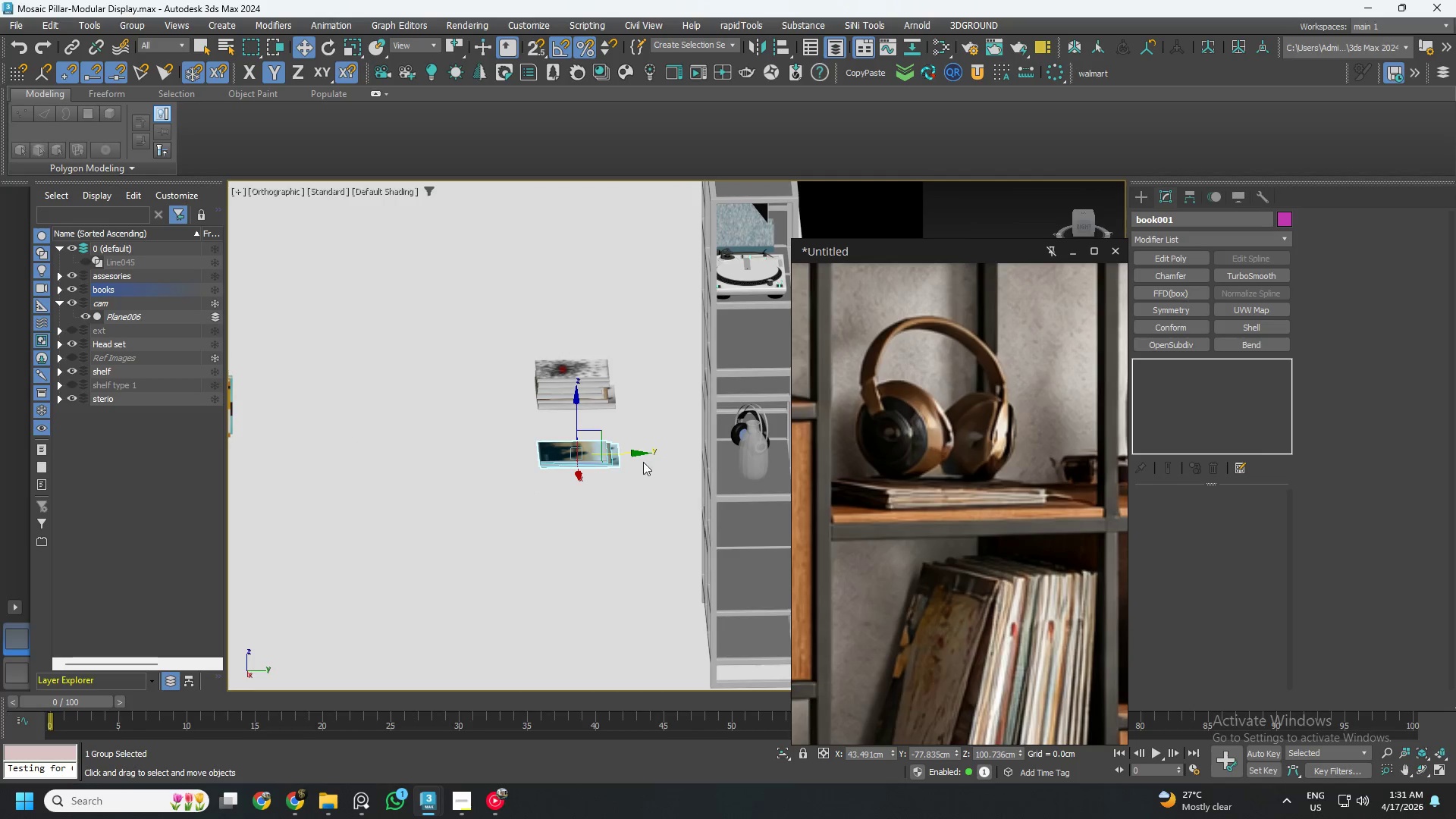 
scroll: coordinate [595, 454], scroll_direction: down, amount: 3.0
 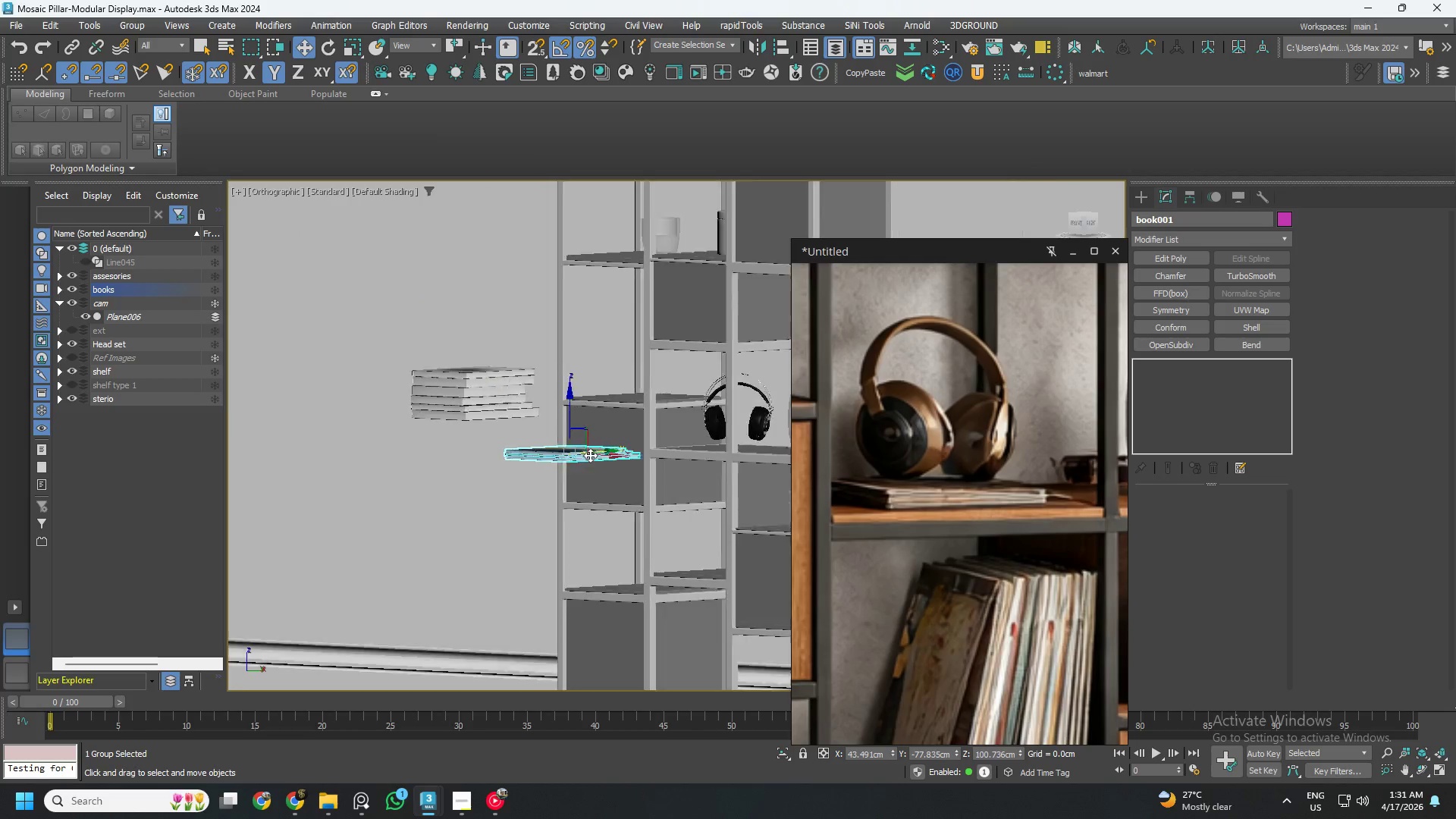 
hold_key(key=AltLeft, duration=0.62)
 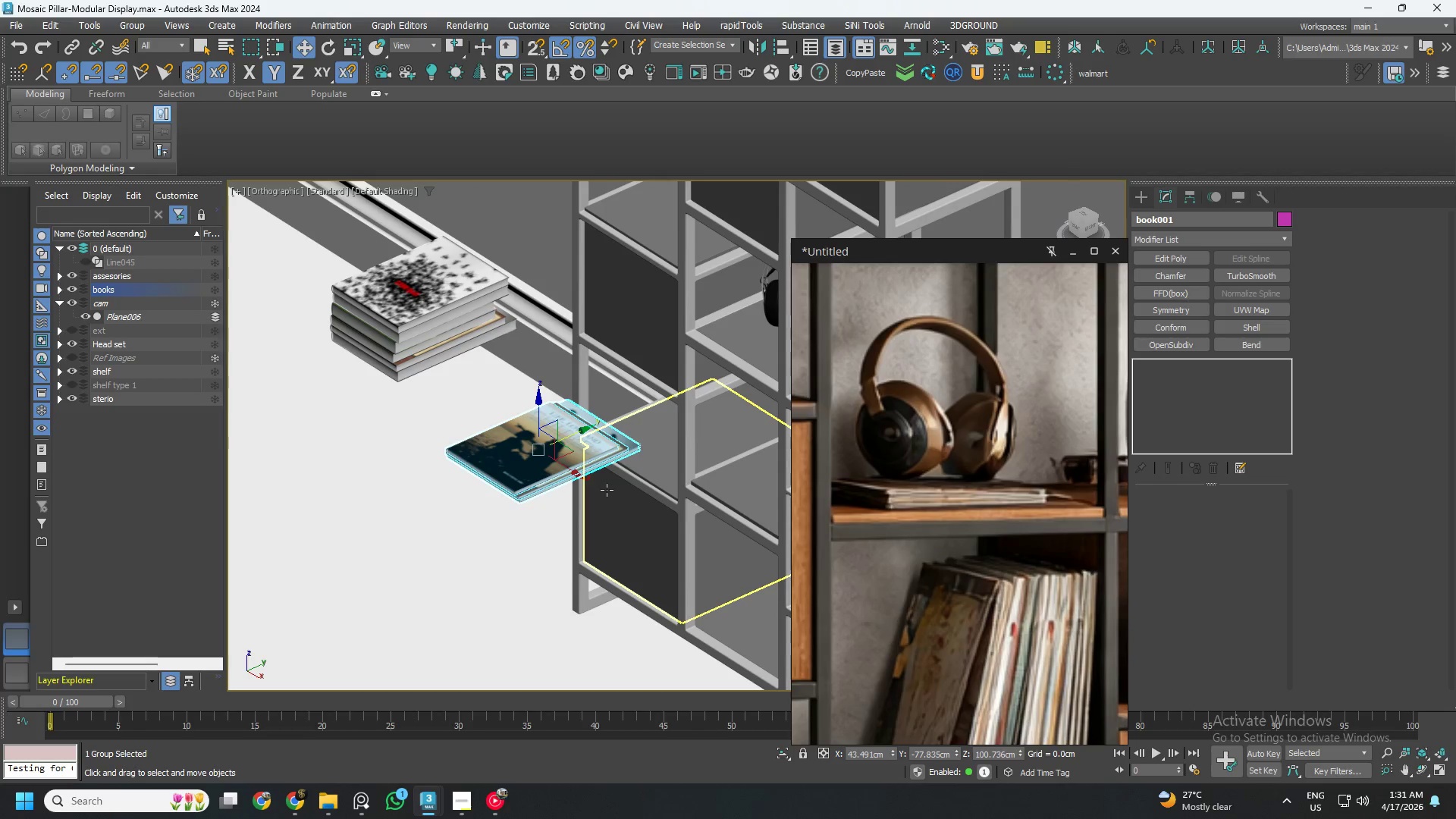 
scroll: coordinate [610, 458], scroll_direction: up, amount: 2.0
 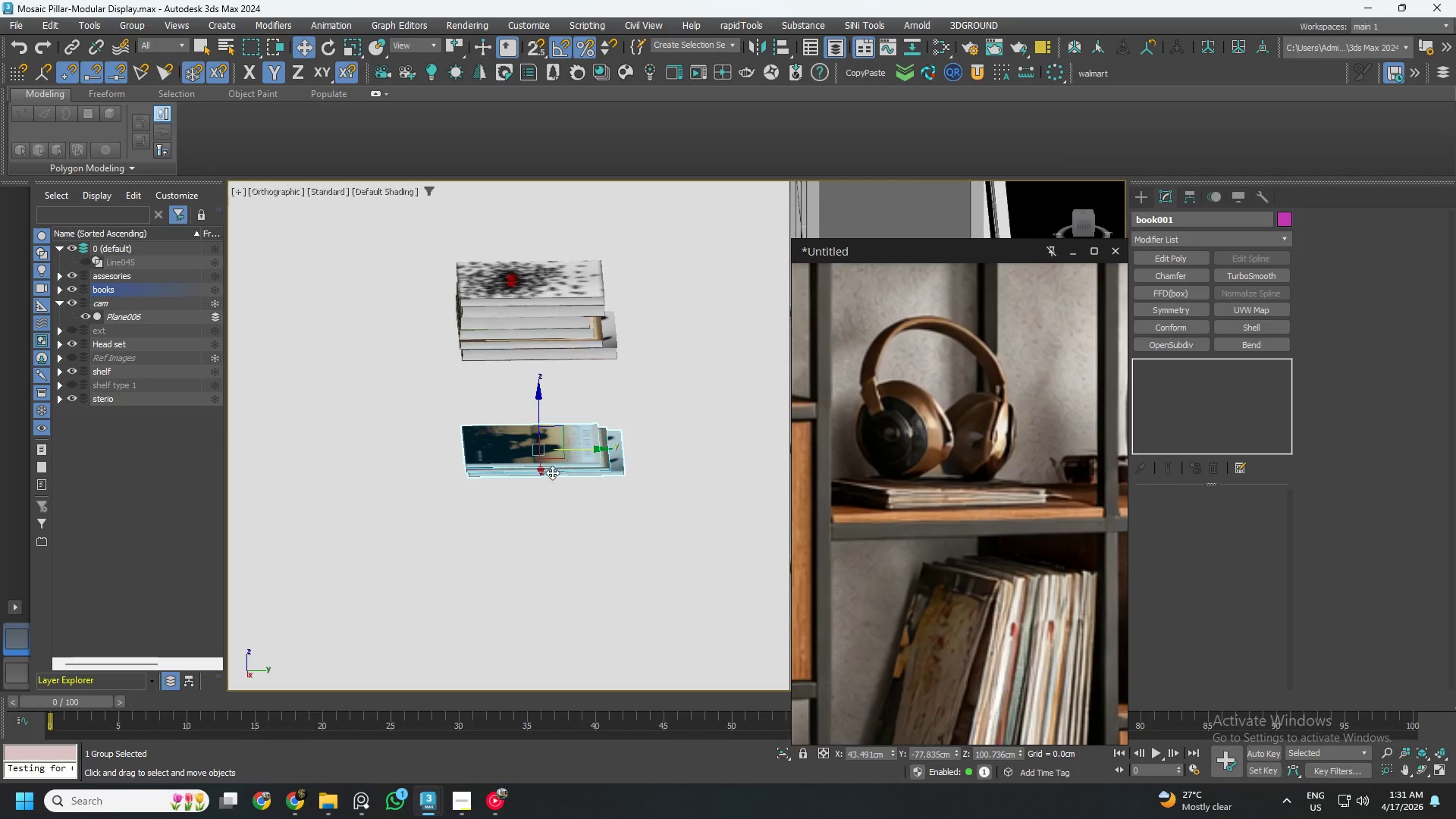 
key(Alt+O)
 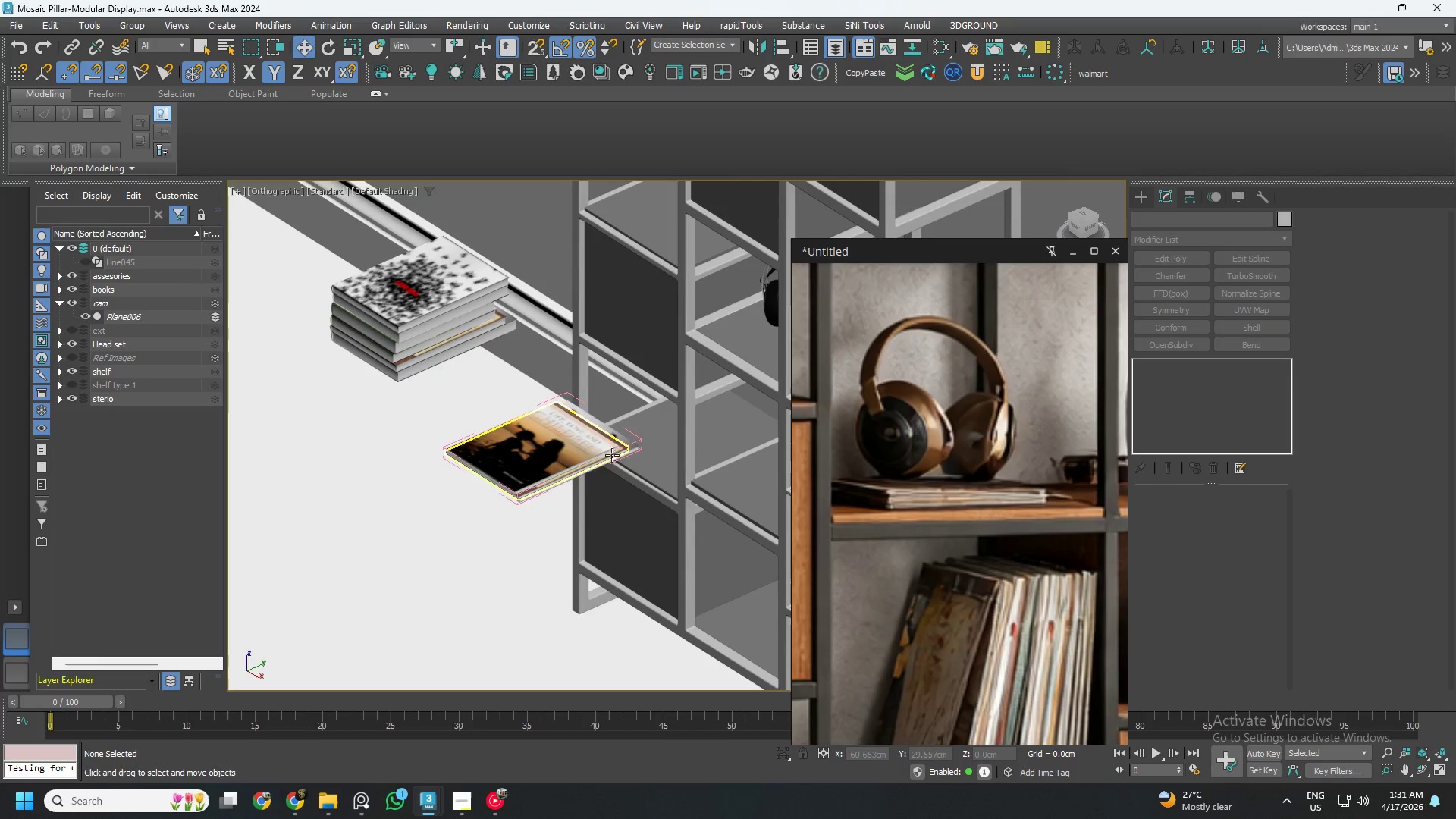 
left_click([549, 444])
 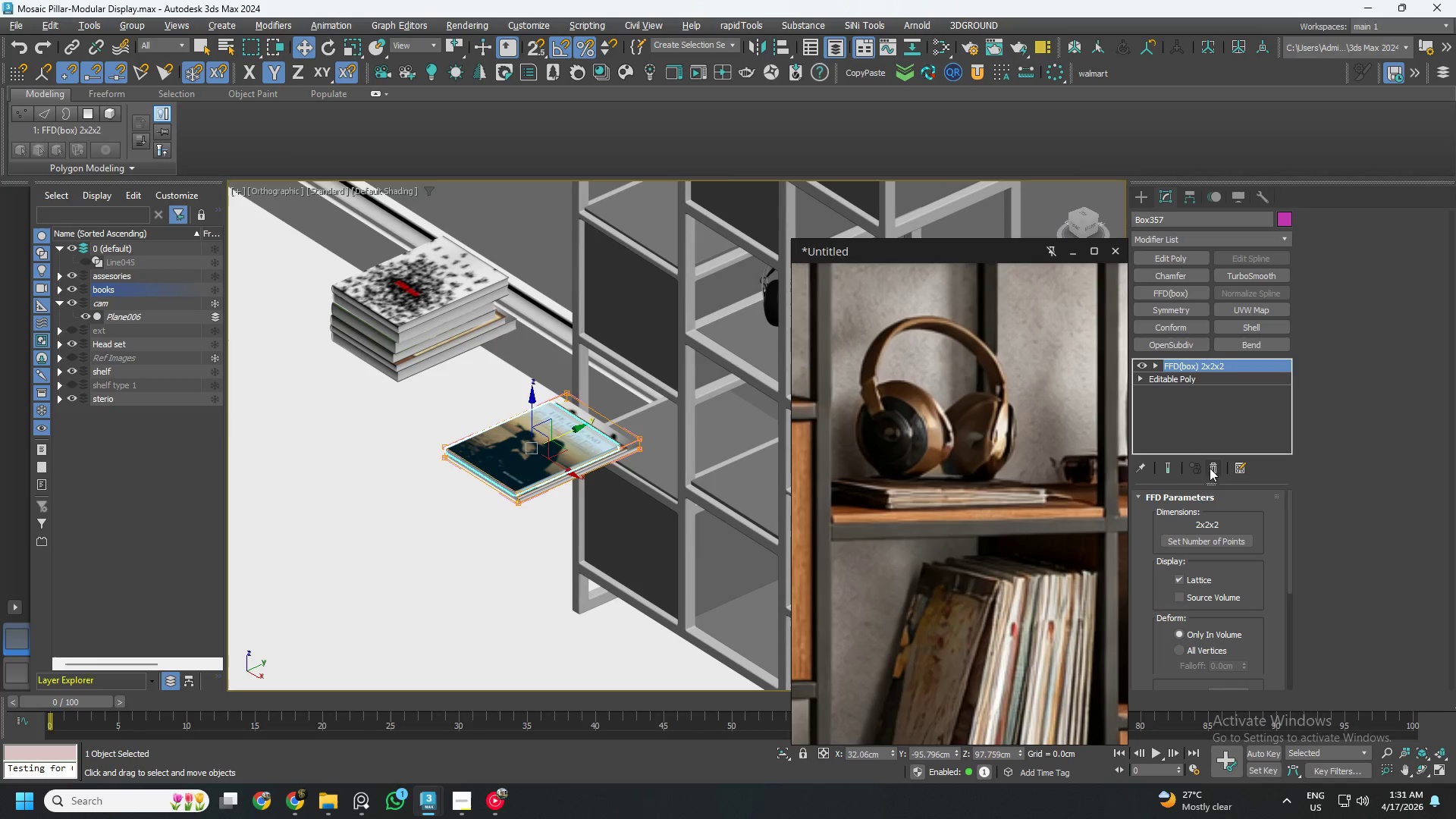 
left_click([1211, 467])
 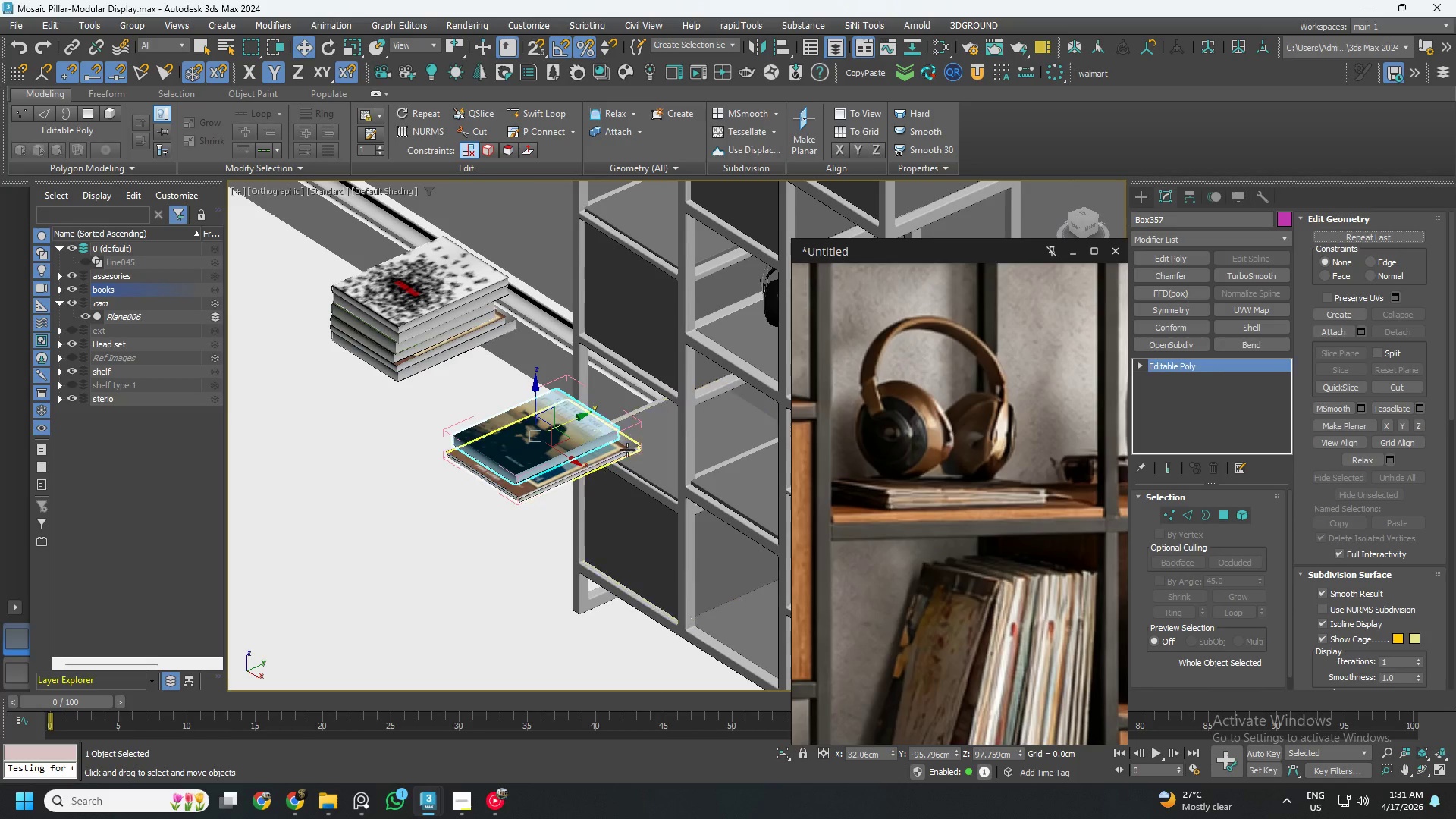 
left_click([556, 485])
 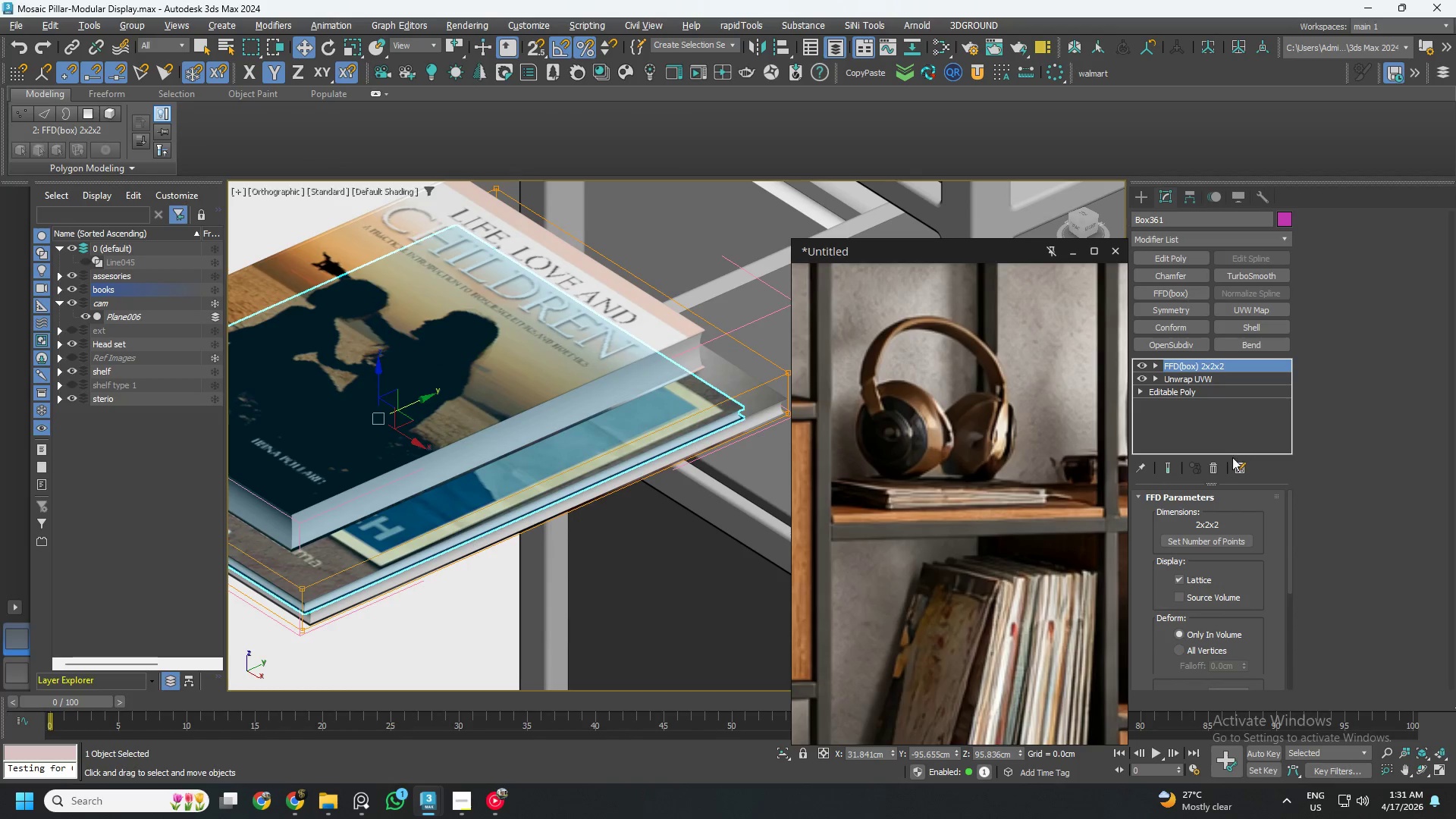 
scroll: coordinate [590, 461], scroll_direction: up, amount: 4.0
 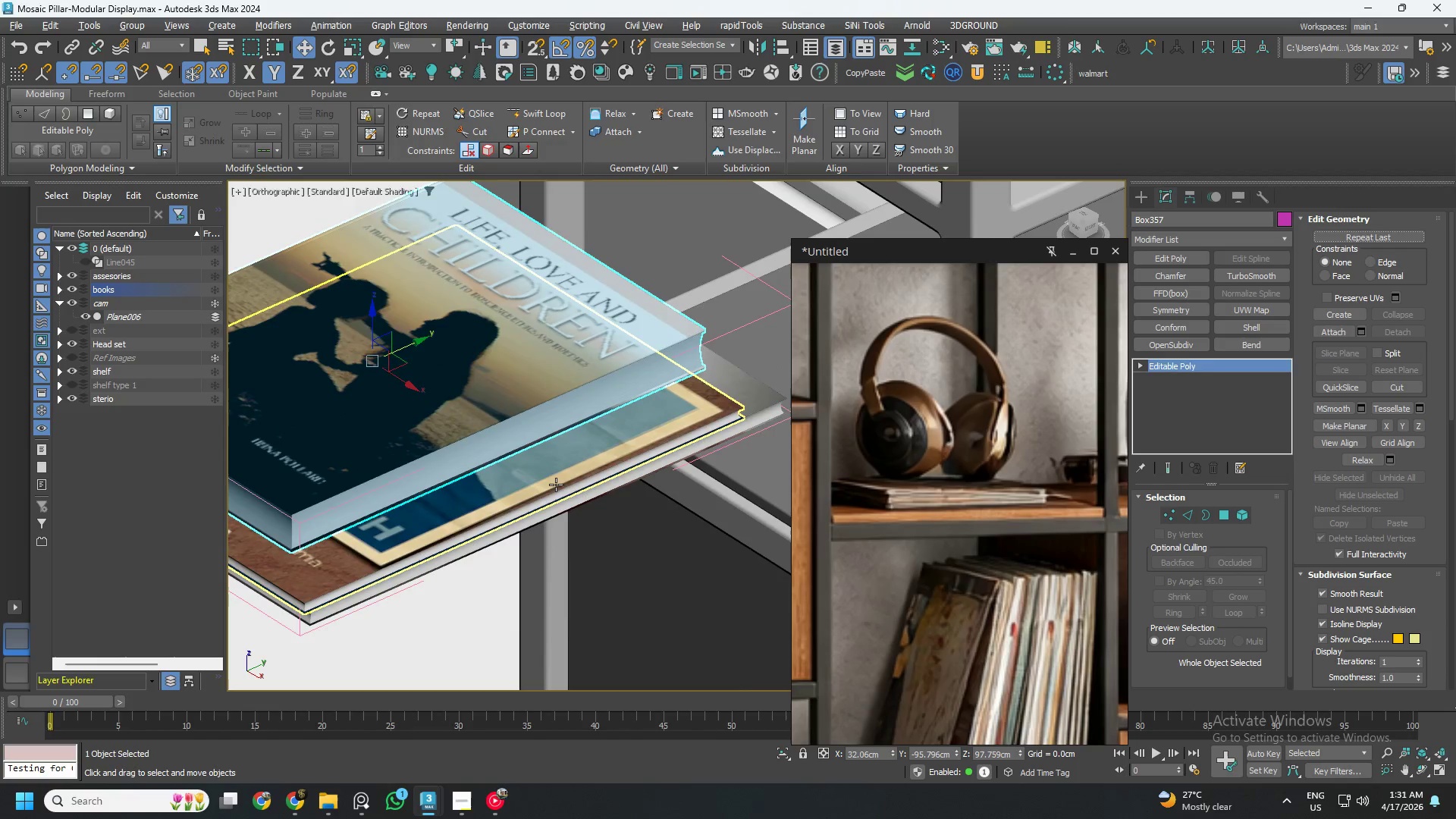 
left_click([1217, 468])
 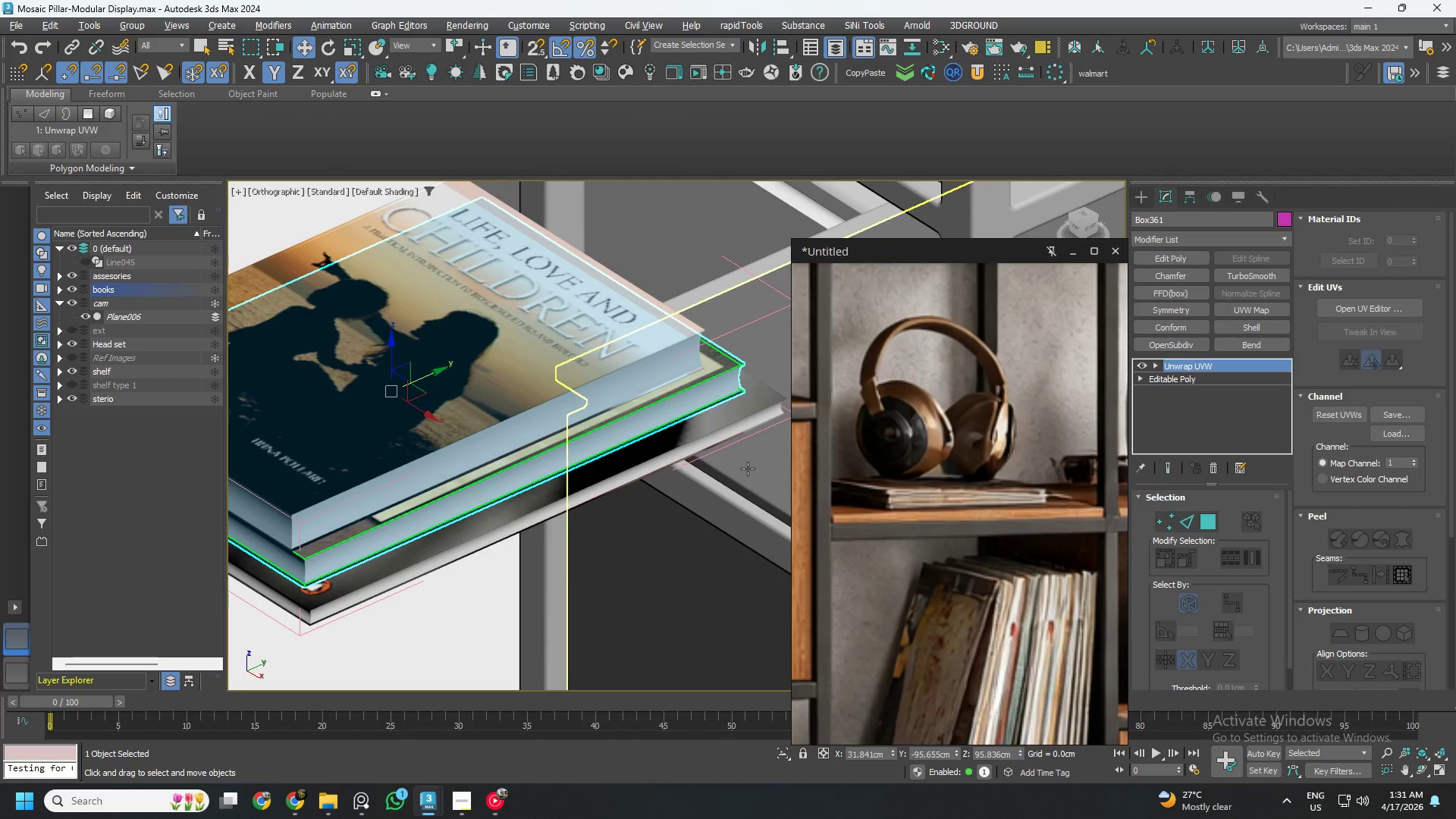 
left_click([694, 442])
 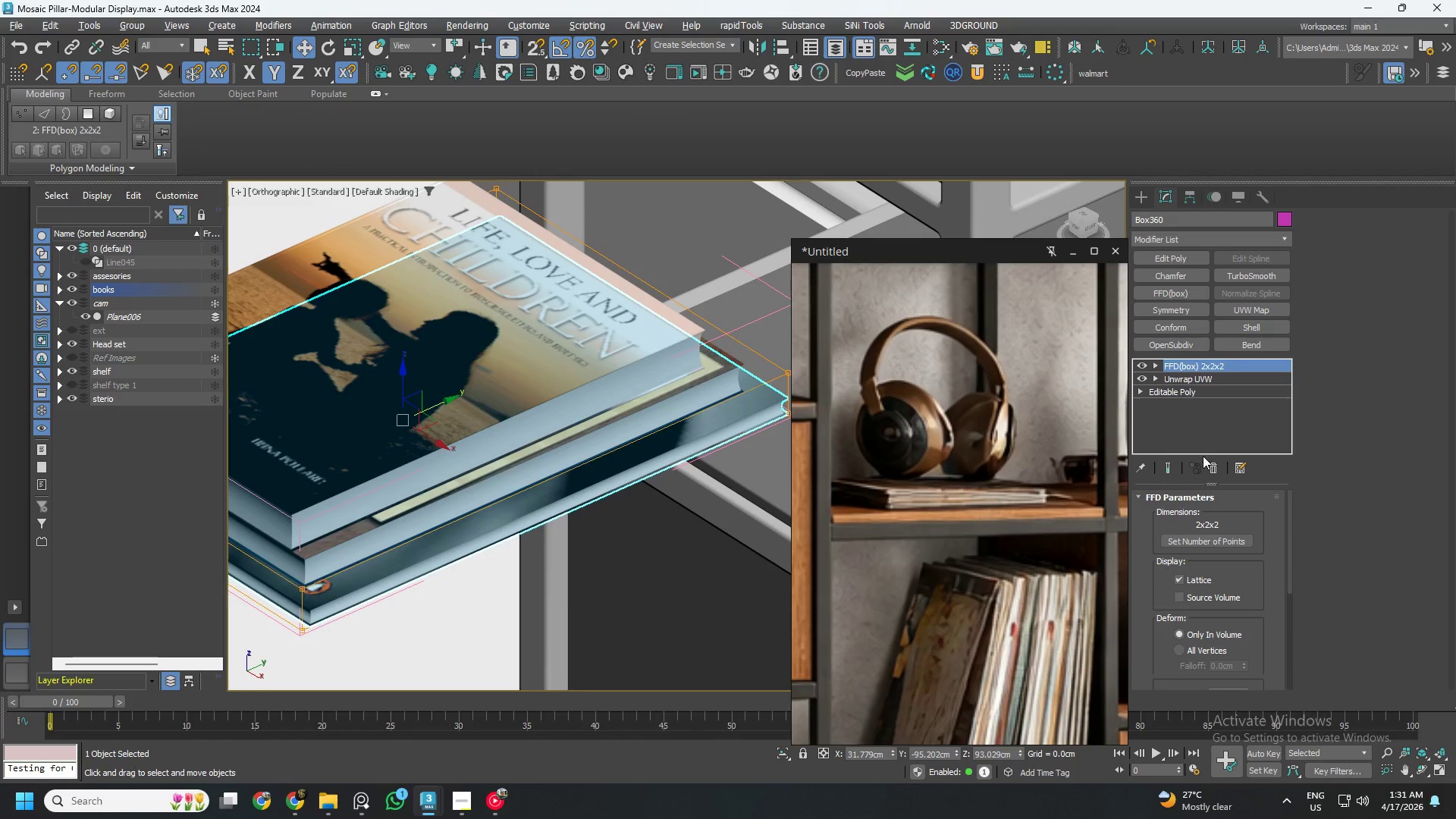 
left_click([1215, 465])
 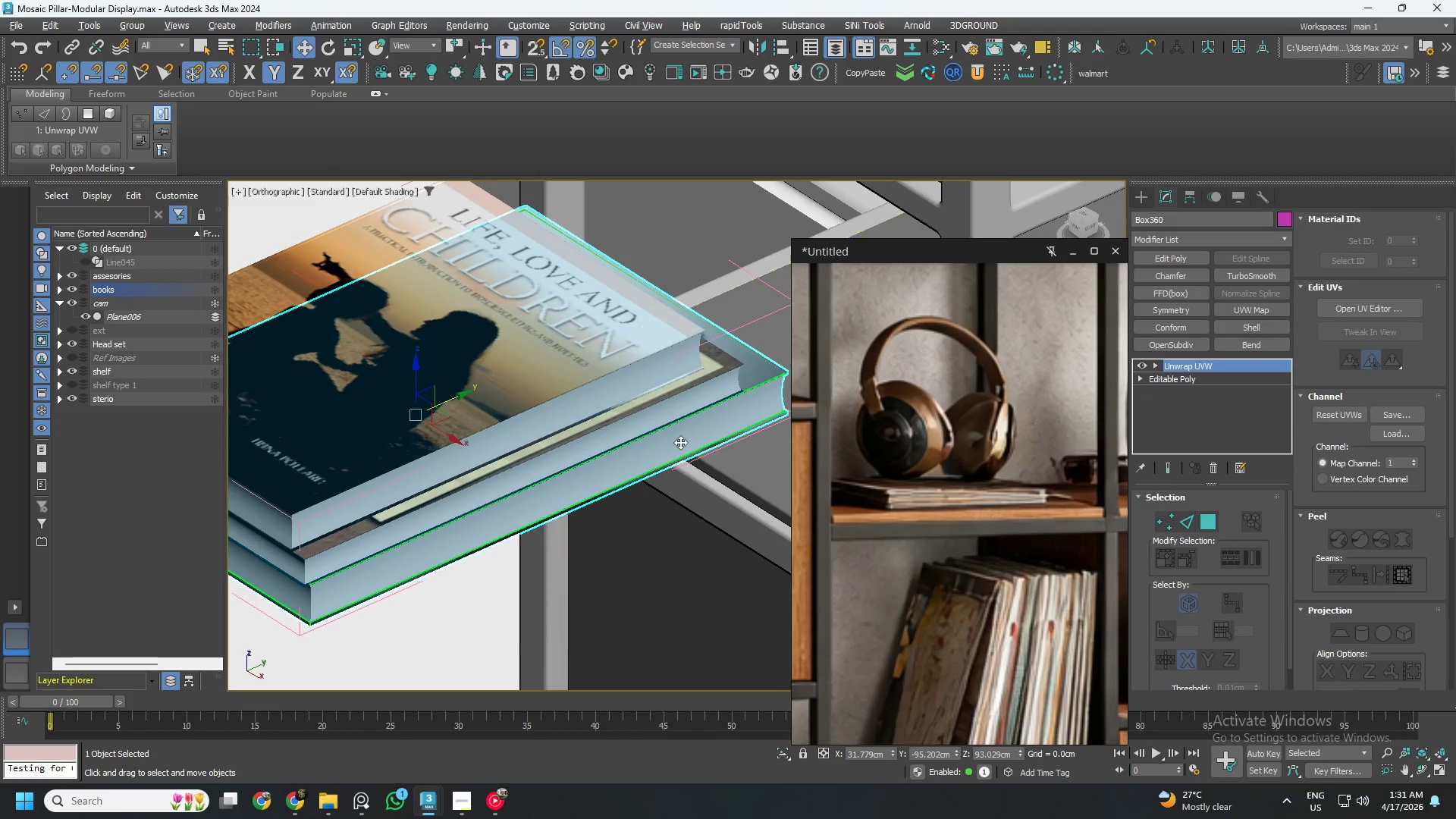 
scroll: coordinate [572, 424], scroll_direction: down, amount: 3.0
 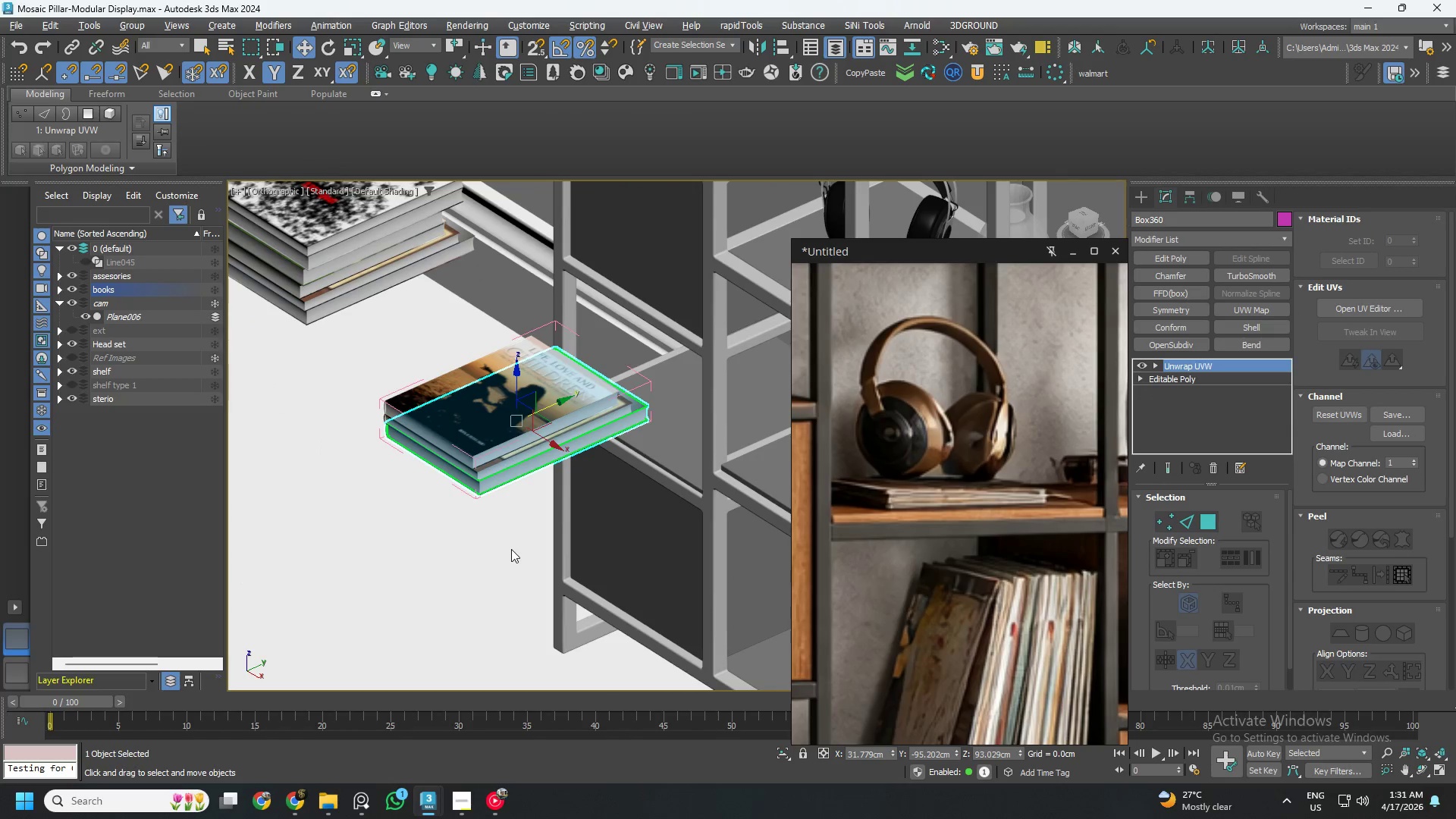 
left_click_drag(start_coordinate=[511, 549], to_coordinate=[412, 425])
 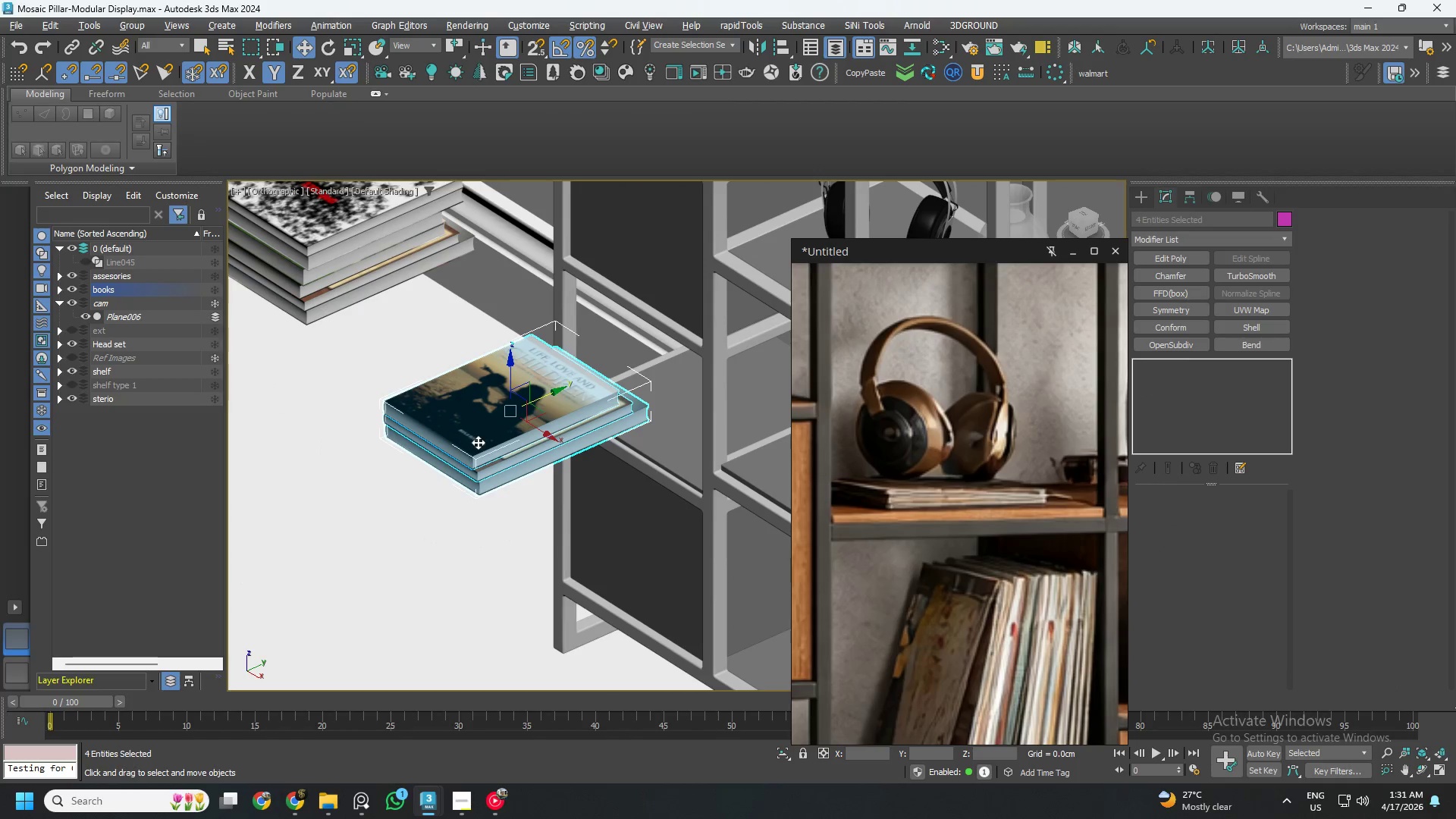 
right_click([482, 442])
 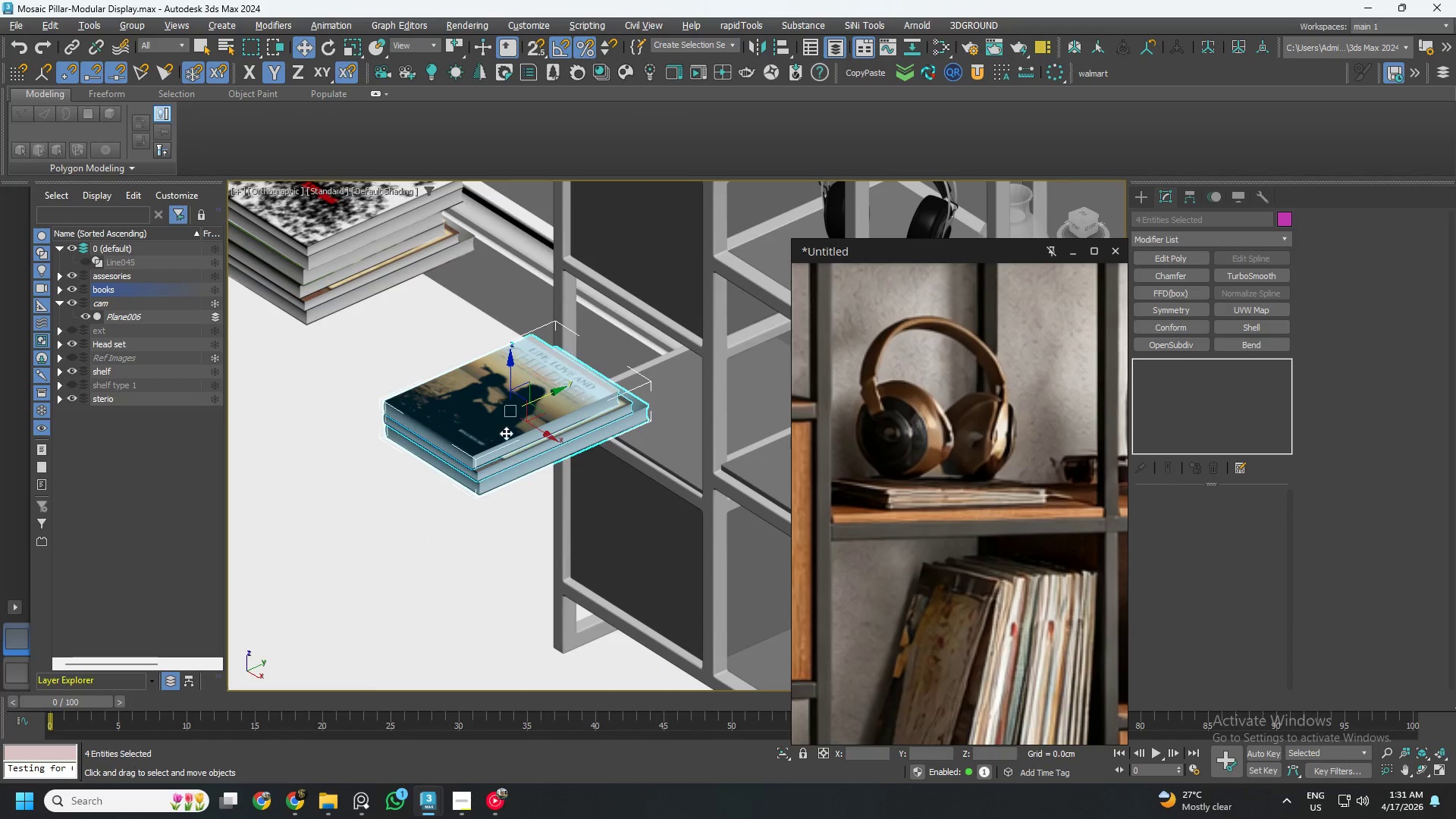 
key(Alt+C)
 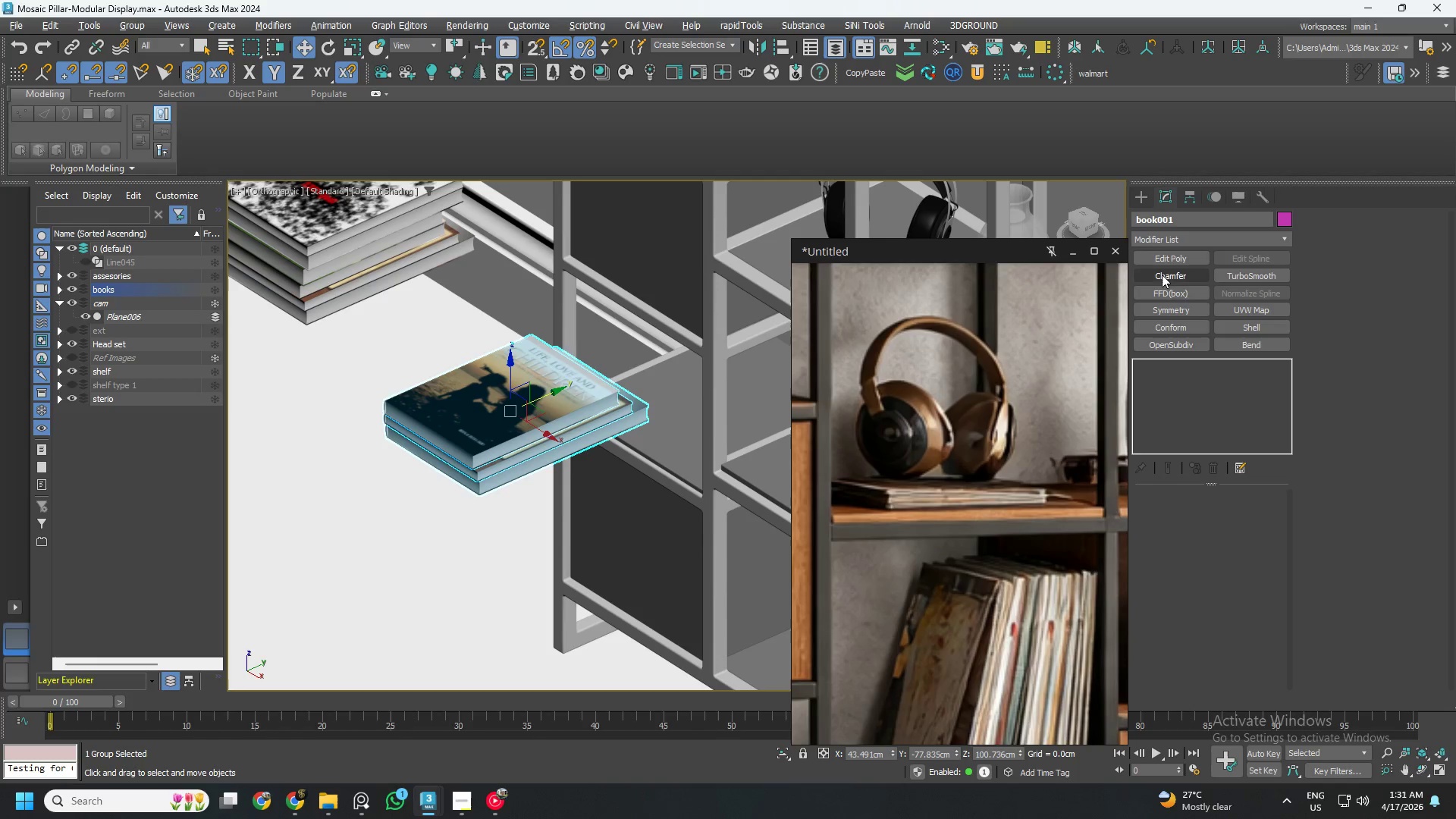 
left_click([1178, 290])
 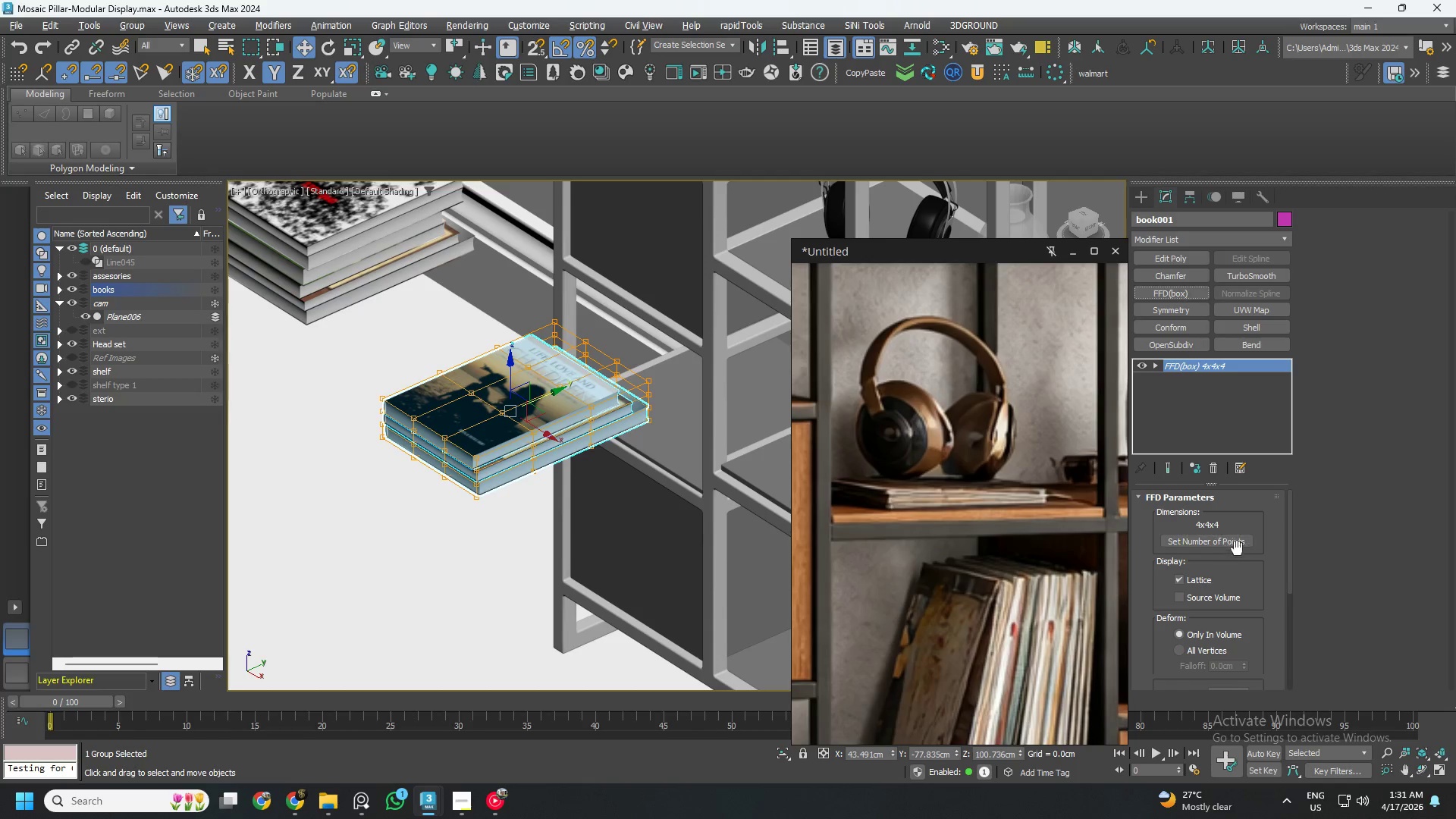 
left_click([1222, 539])
 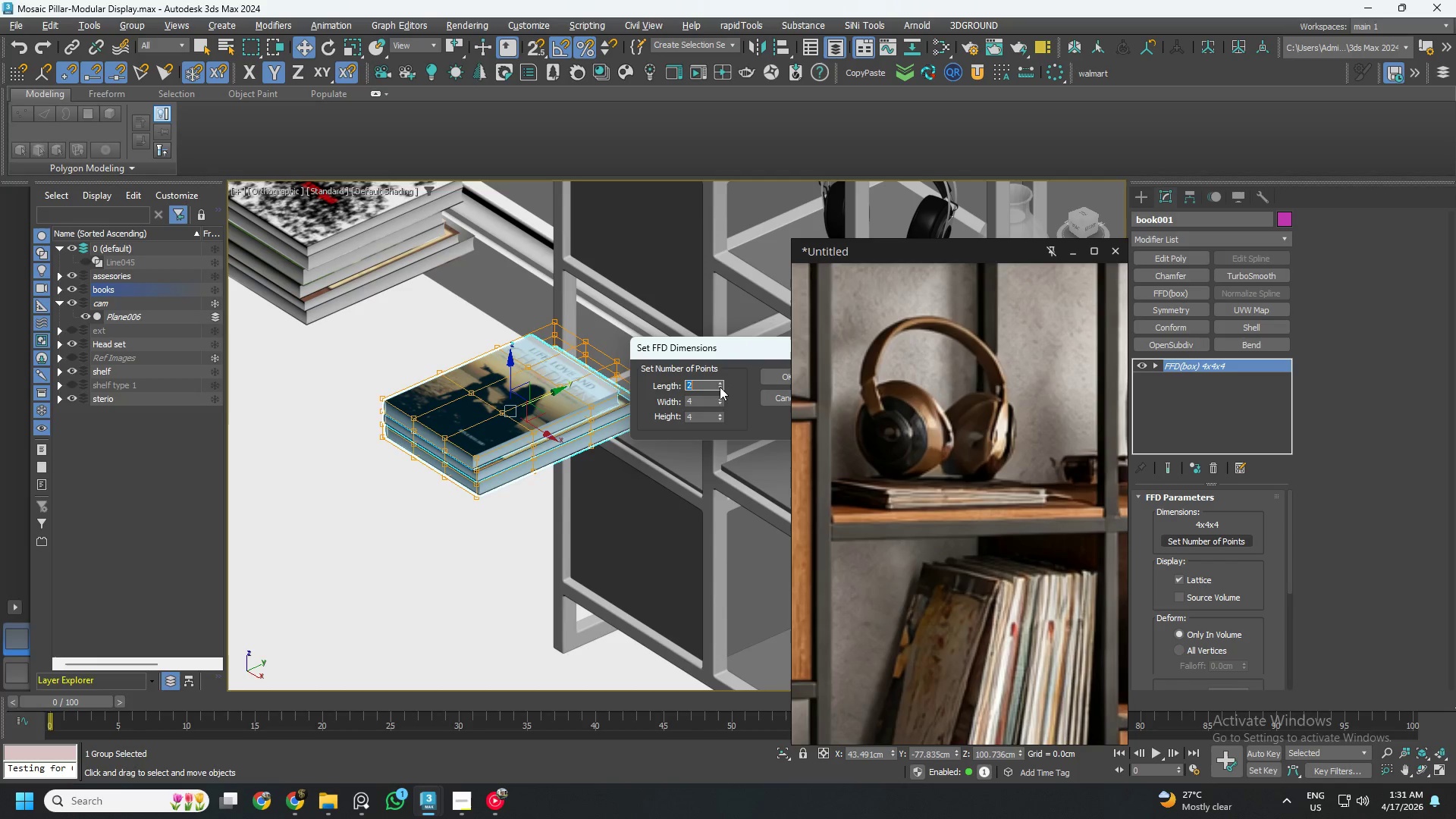 
right_click([716, 400])
 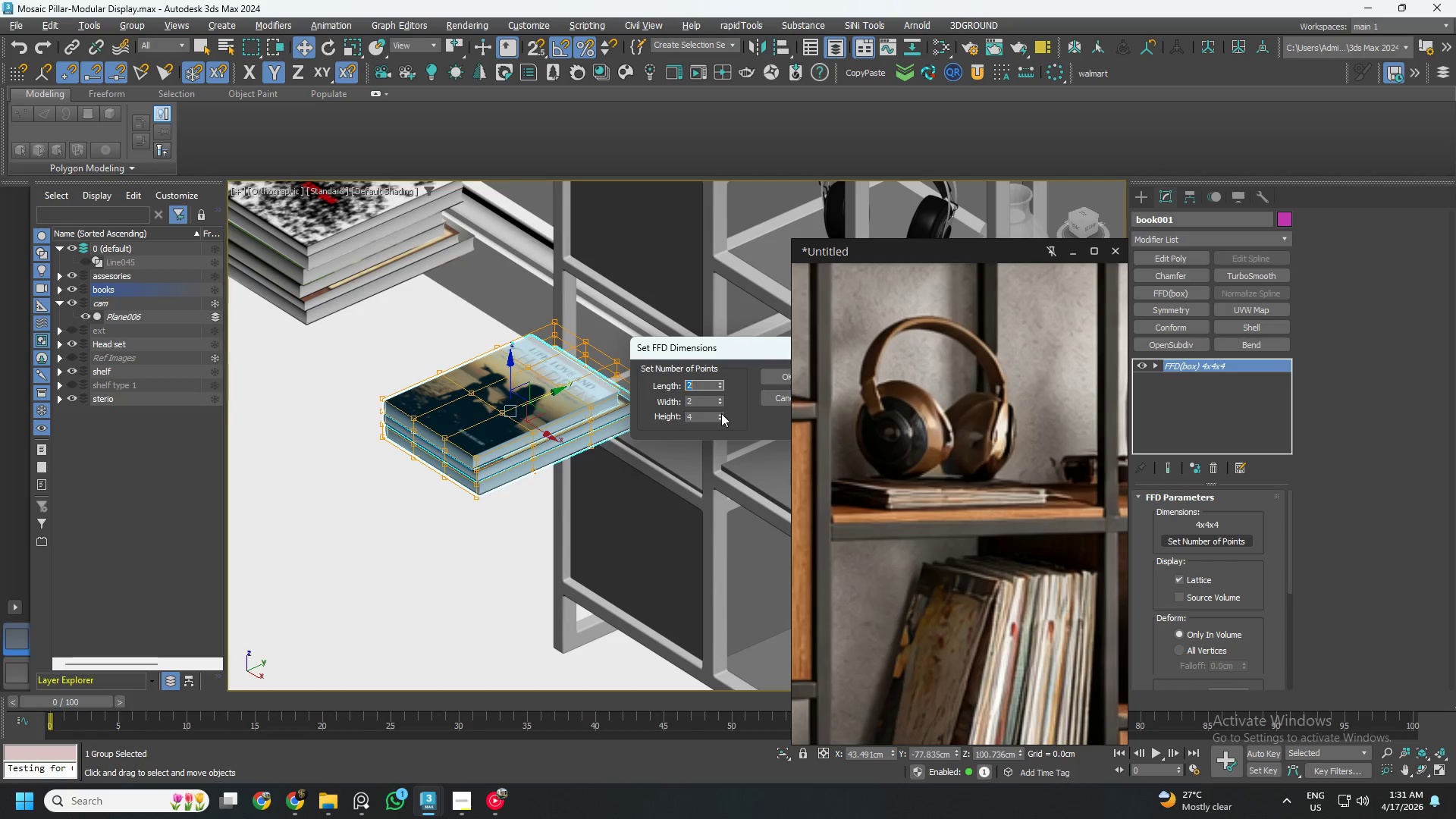 
right_click([721, 413])
 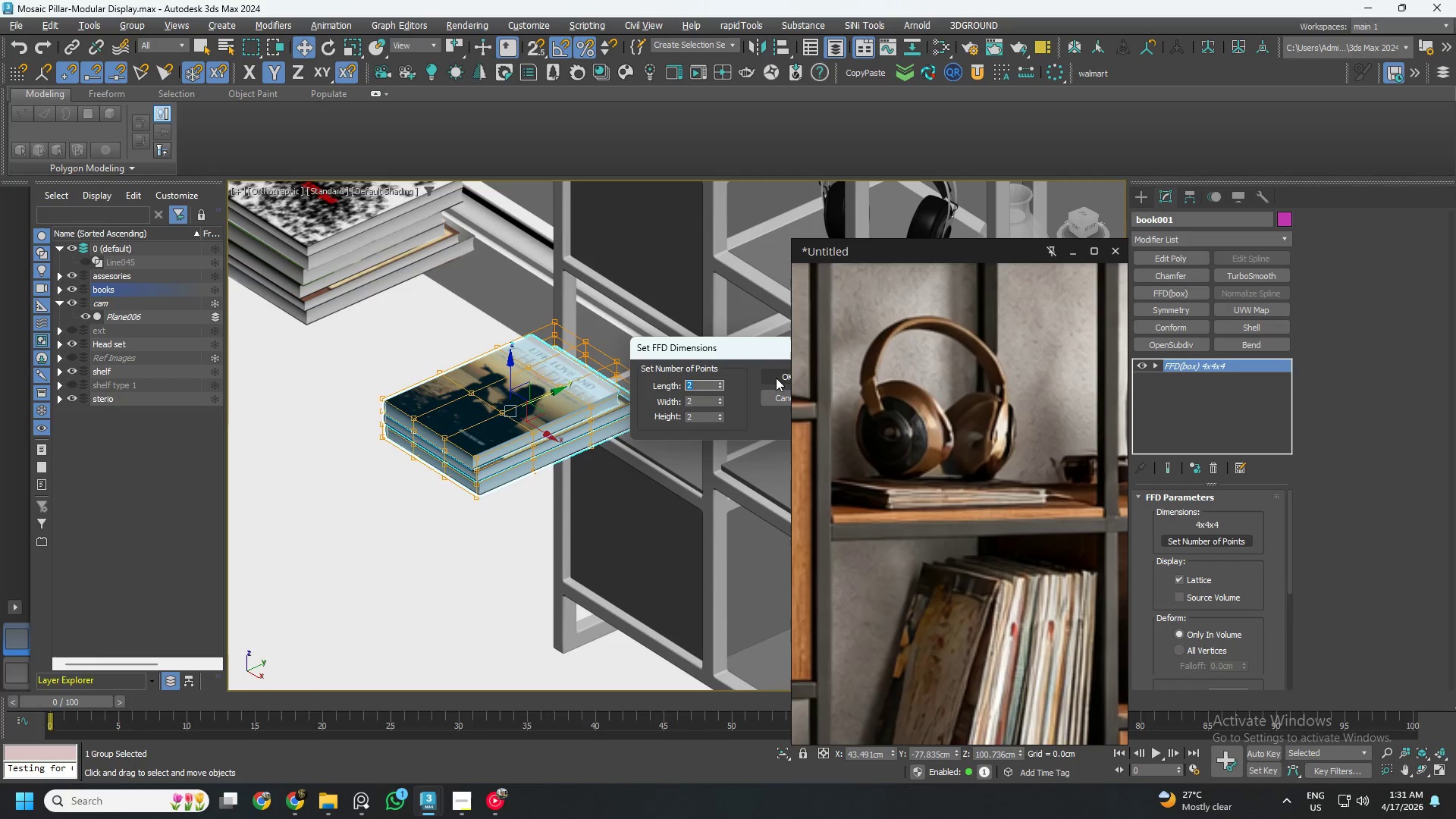 
left_click([778, 375])
 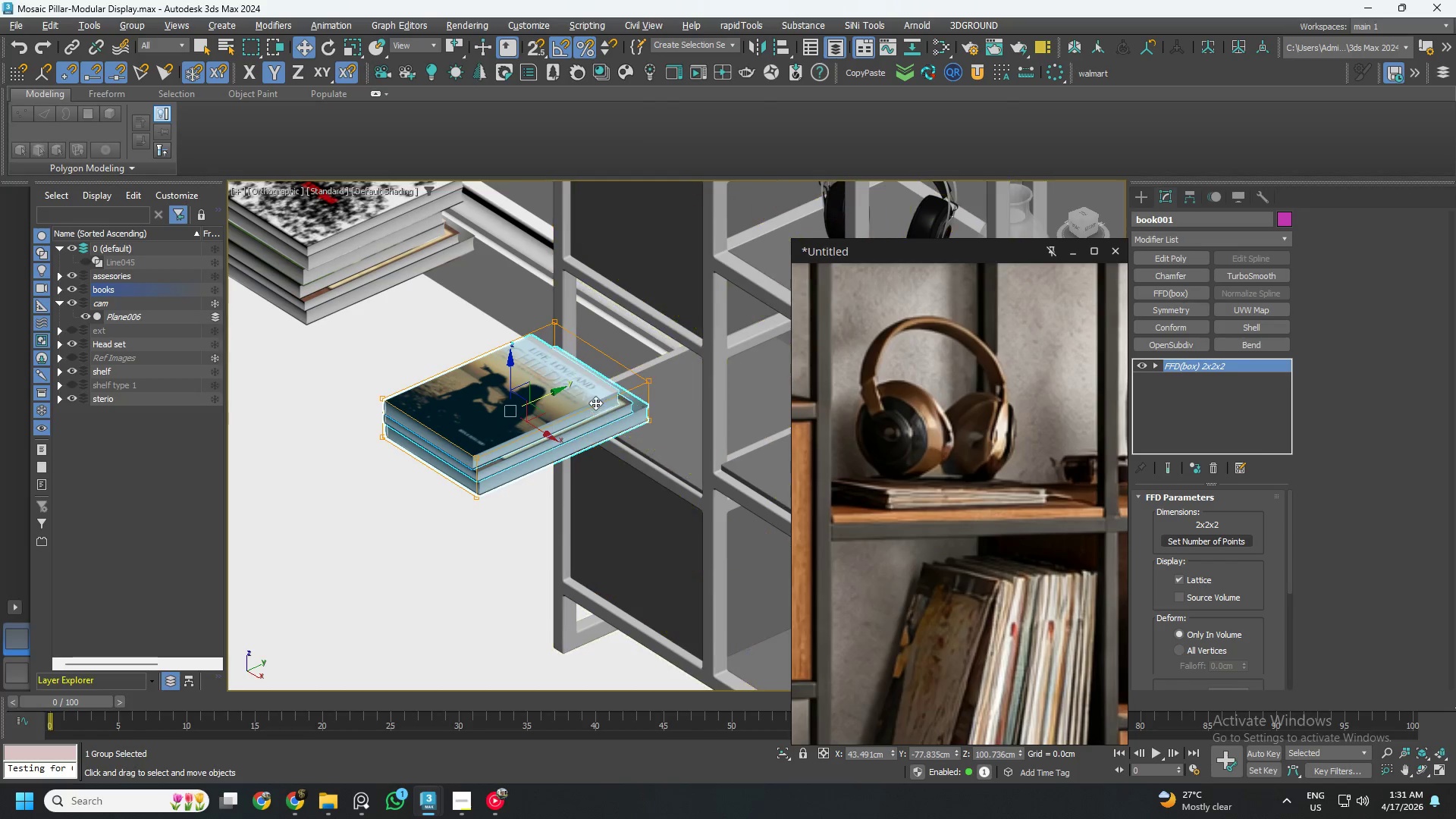 
key(1)
 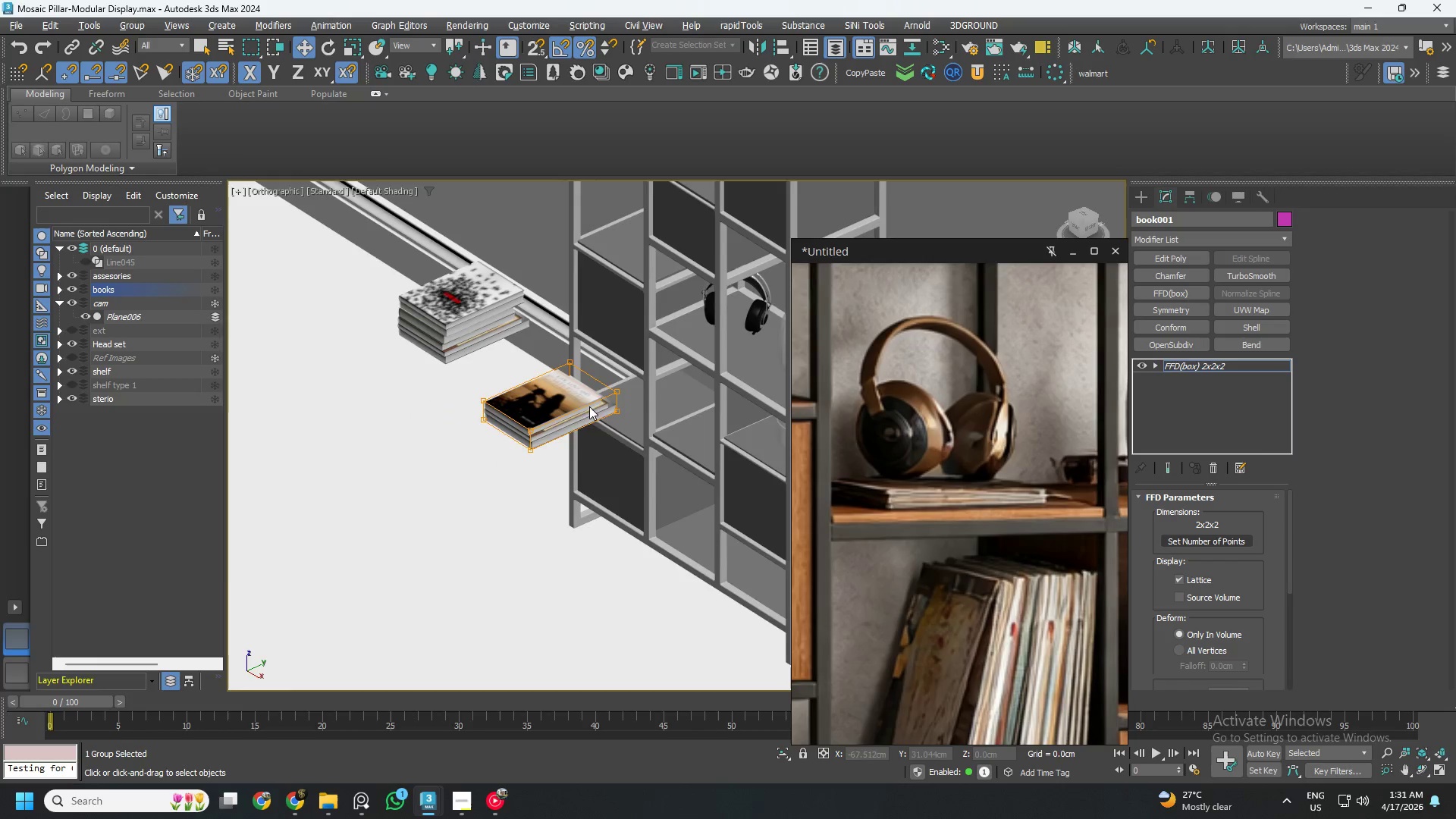 
scroll: coordinate [583, 403], scroll_direction: down, amount: 2.0
 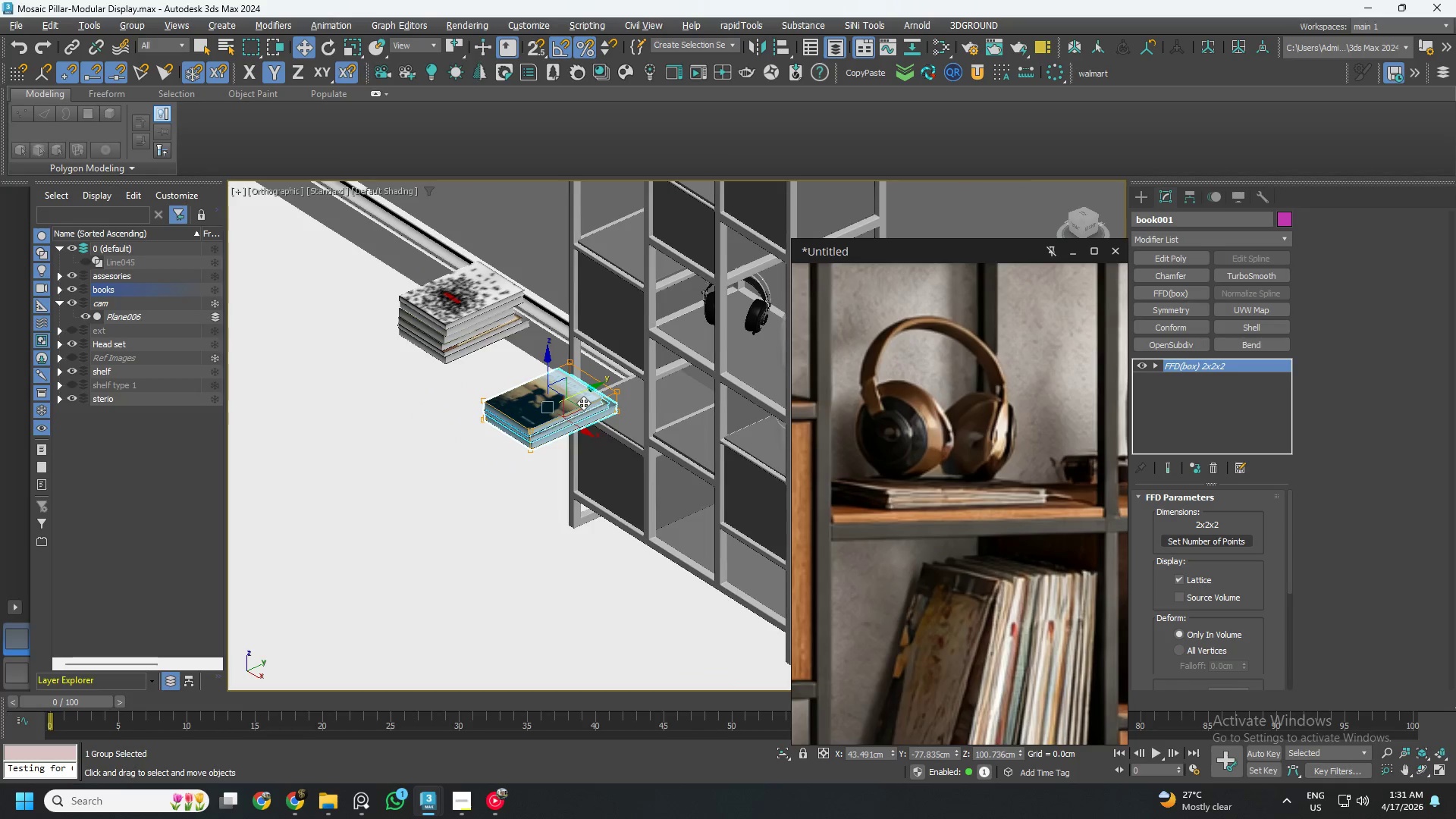 
hold_key(key=AltLeft, duration=0.38)
 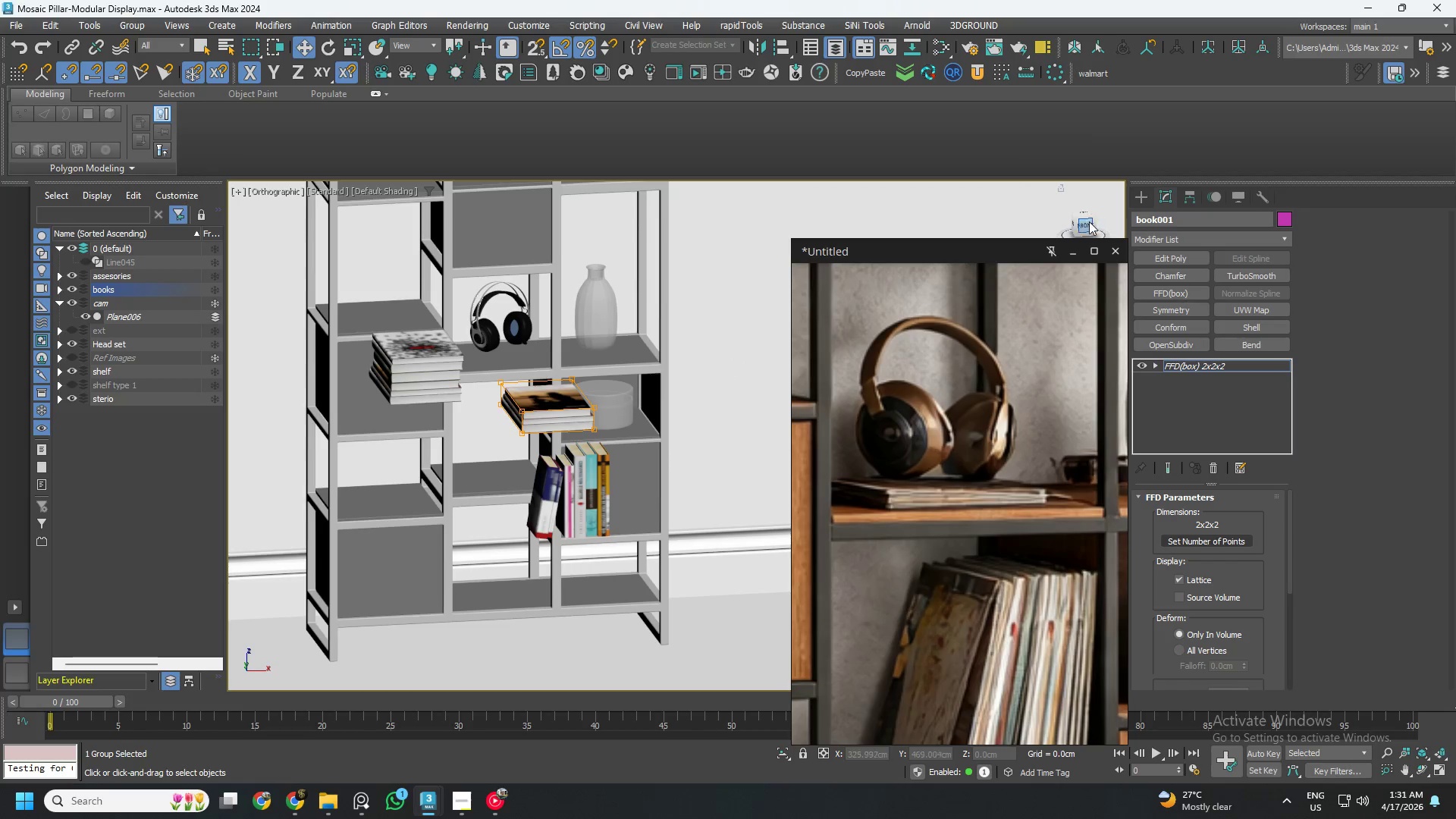 
left_click([1088, 222])
 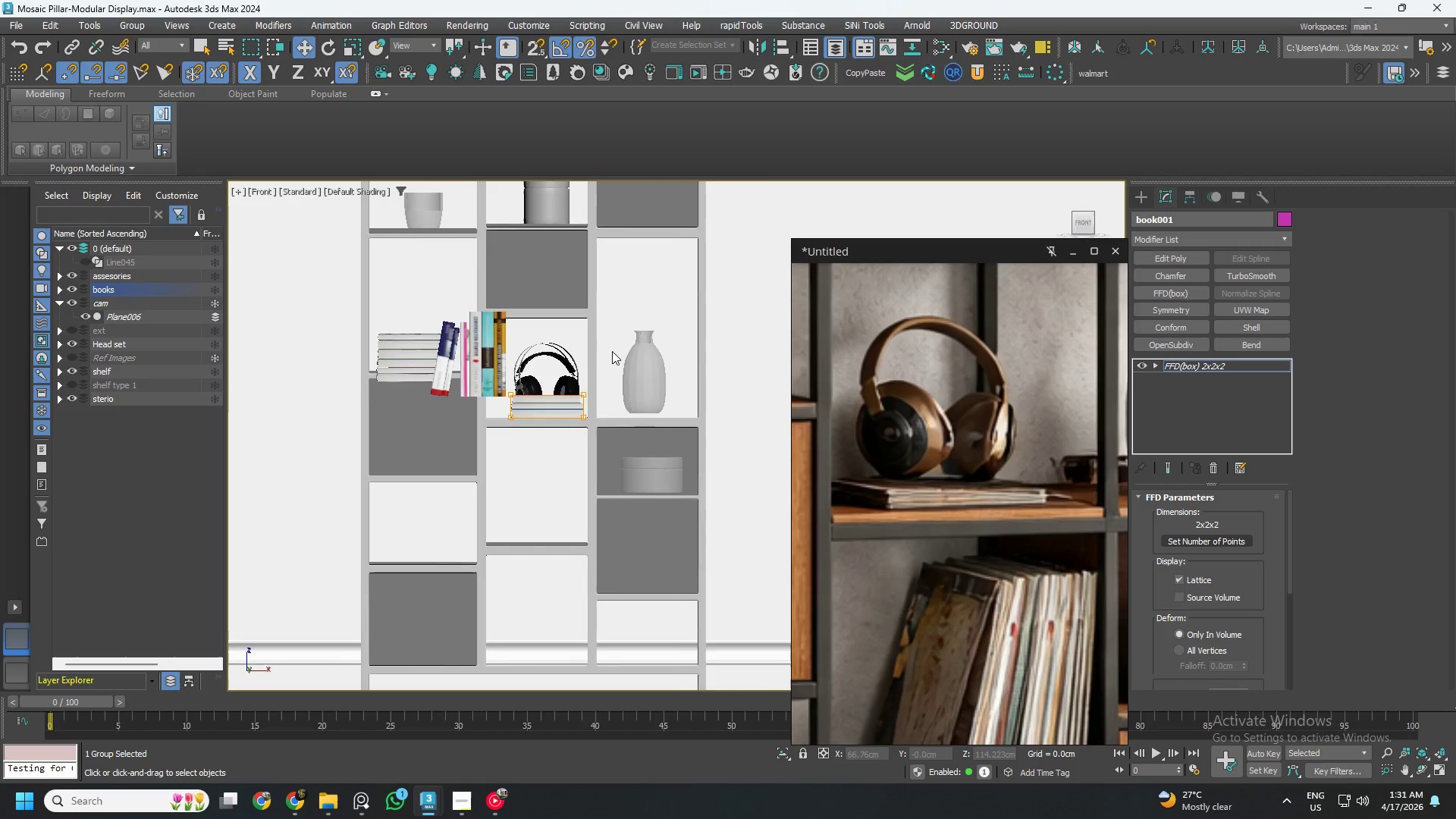 
scroll: coordinate [519, 378], scroll_direction: up, amount: 4.0
 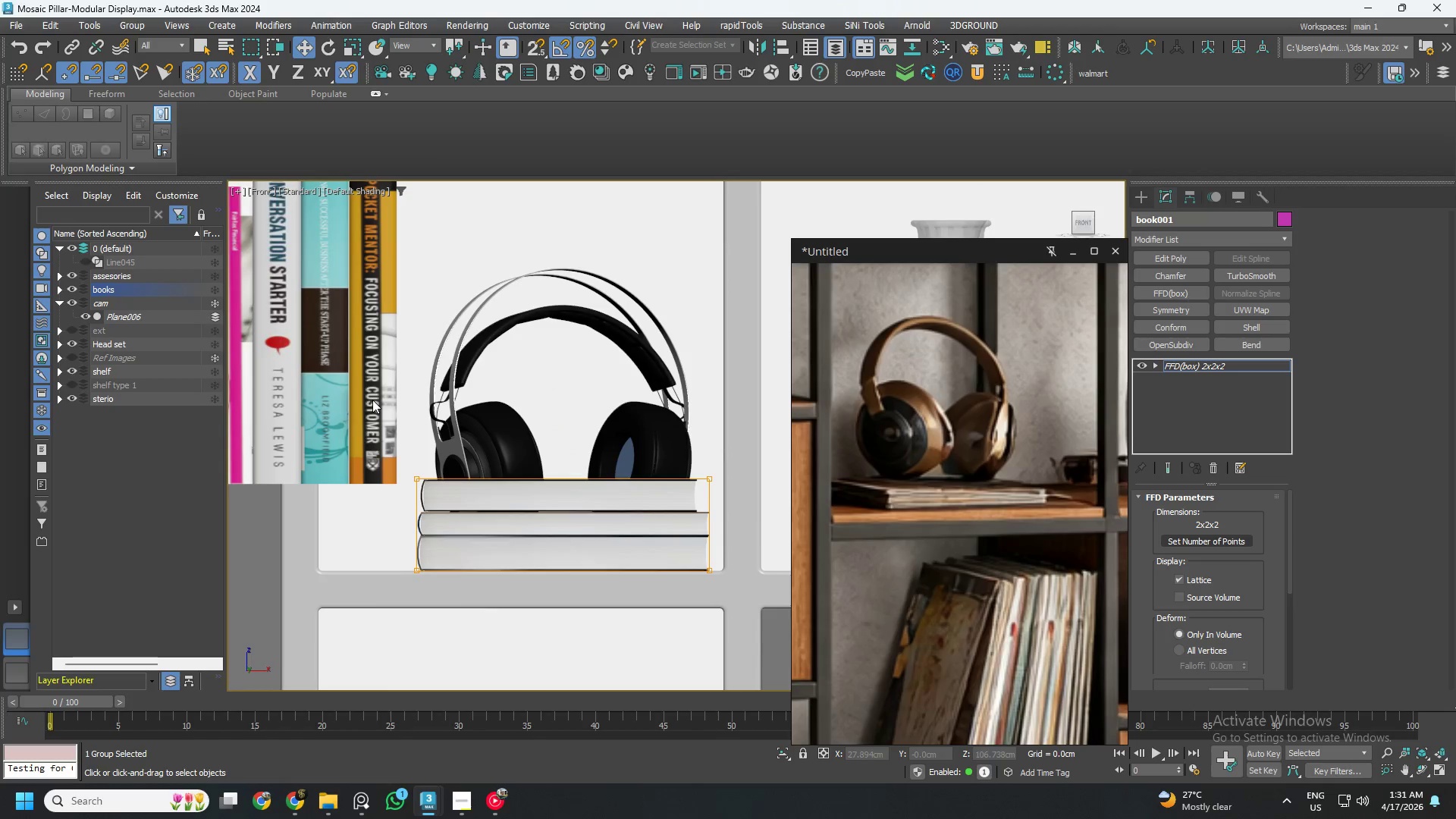 
left_click_drag(start_coordinate=[372, 400], to_coordinate=[774, 507])
 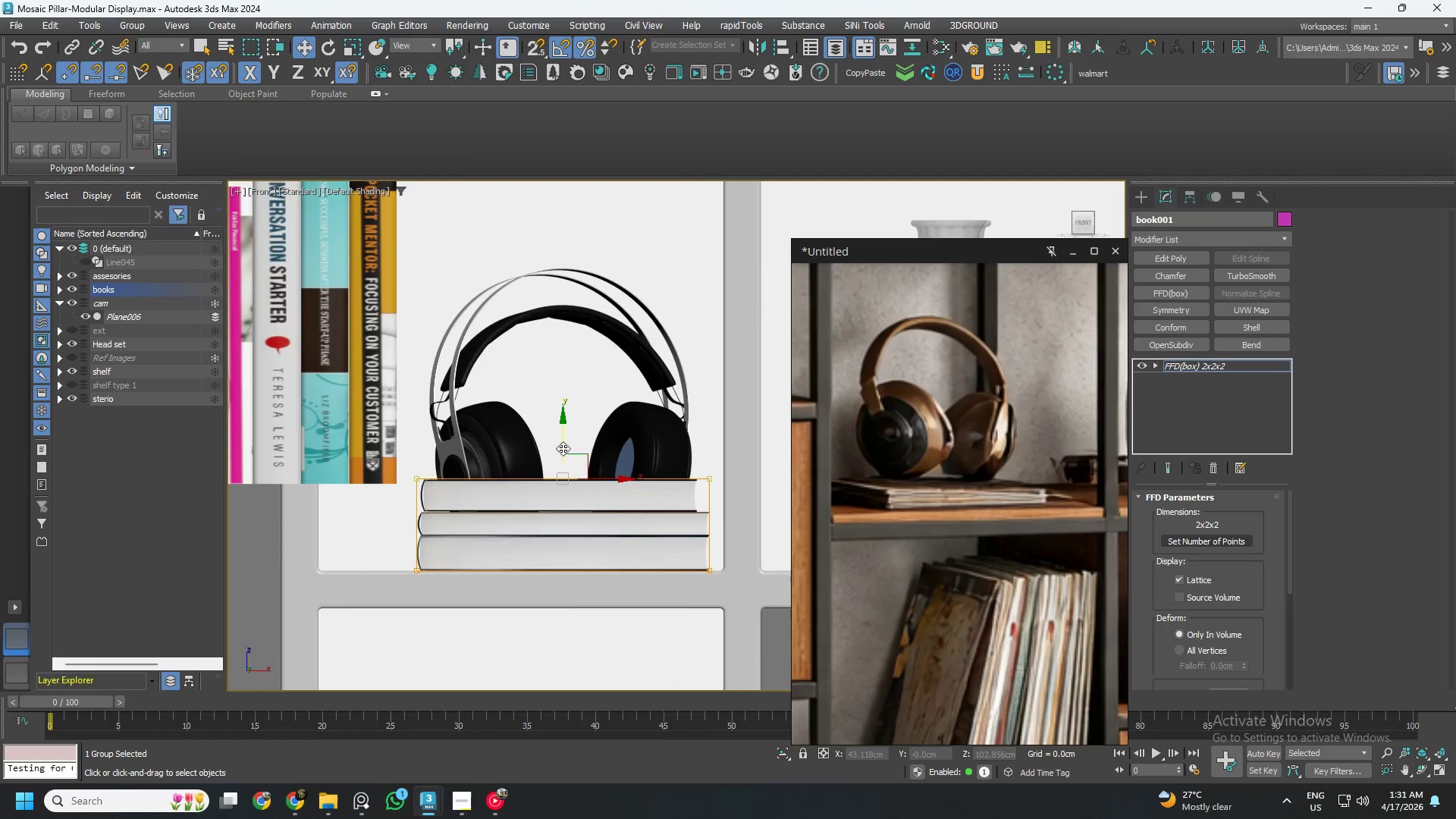 
scroll: coordinate [566, 469], scroll_direction: up, amount: 2.0
 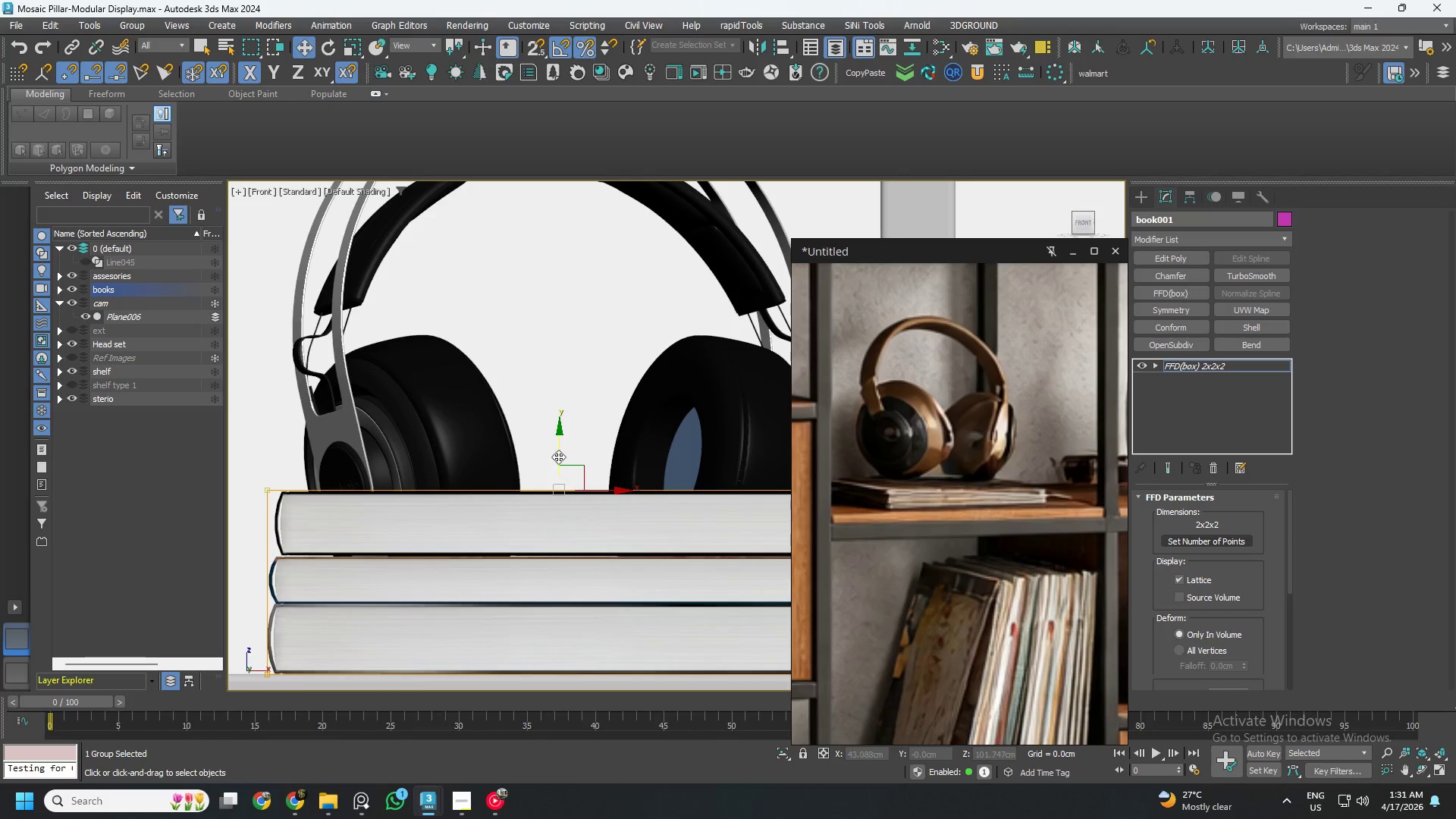 
left_click_drag(start_coordinate=[558, 456], to_coordinate=[598, 571])